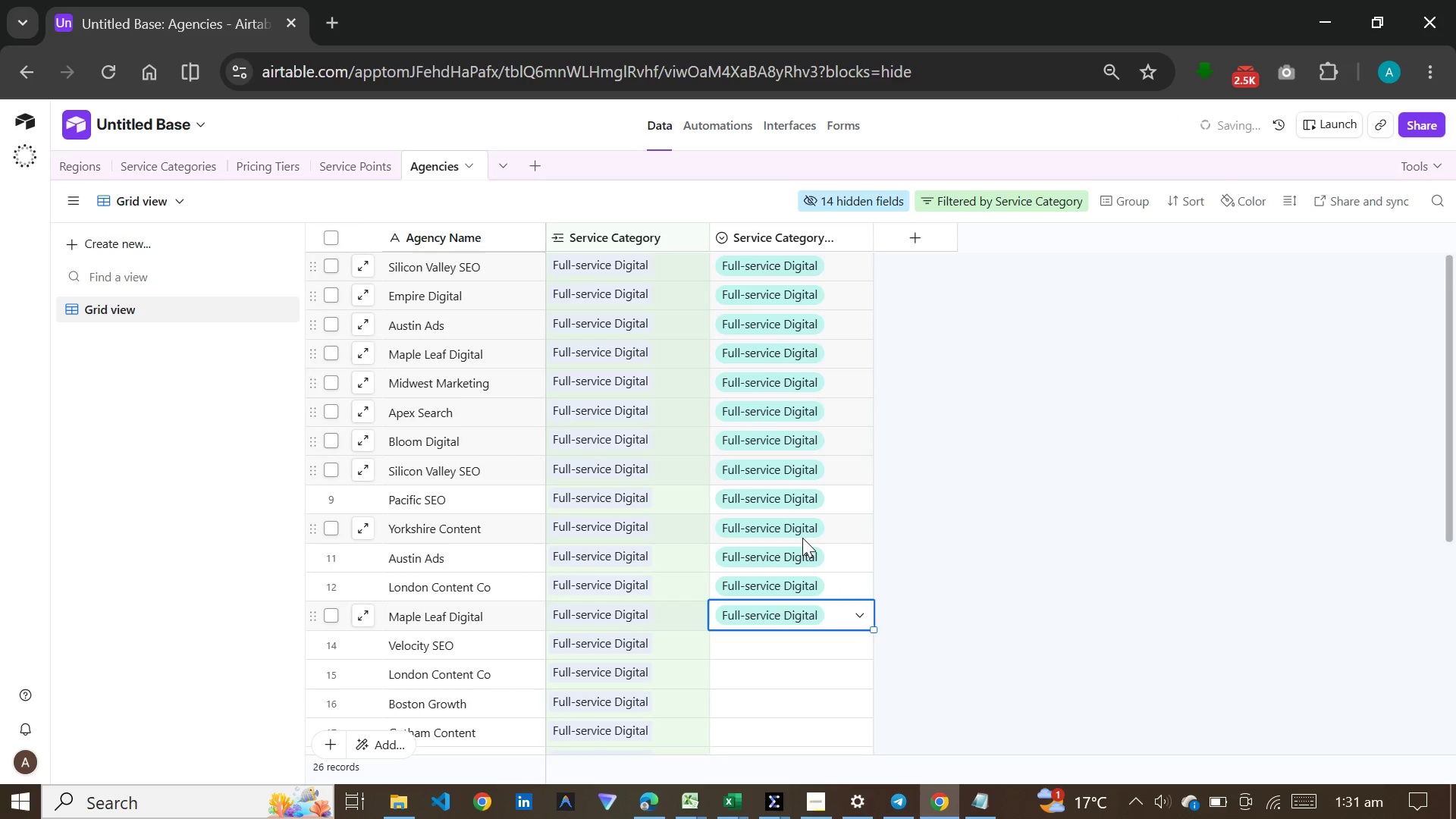 
scroll: coordinate [802, 538], scroll_direction: down, amount: 6.0
 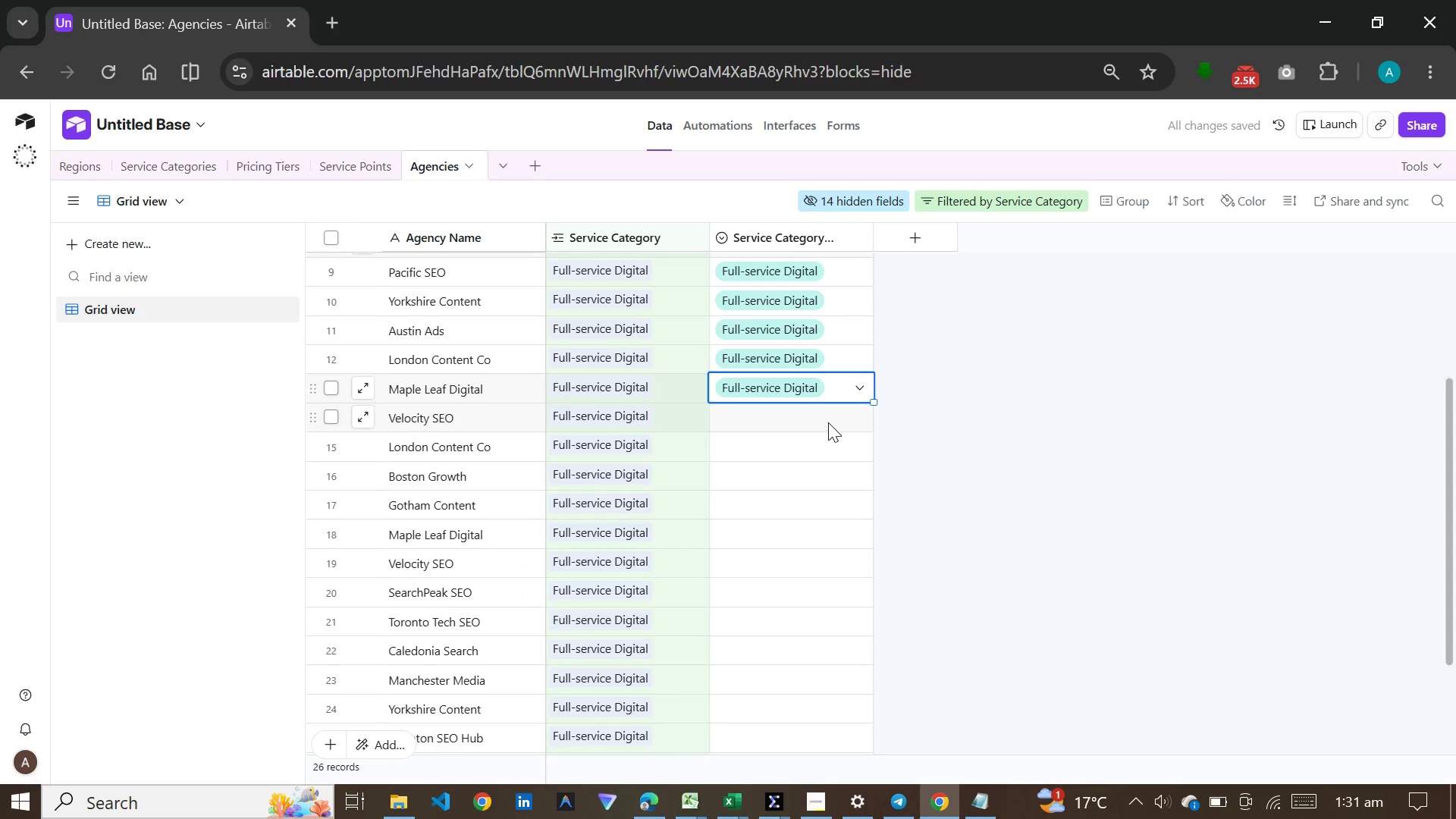 
double_click([828, 422])
 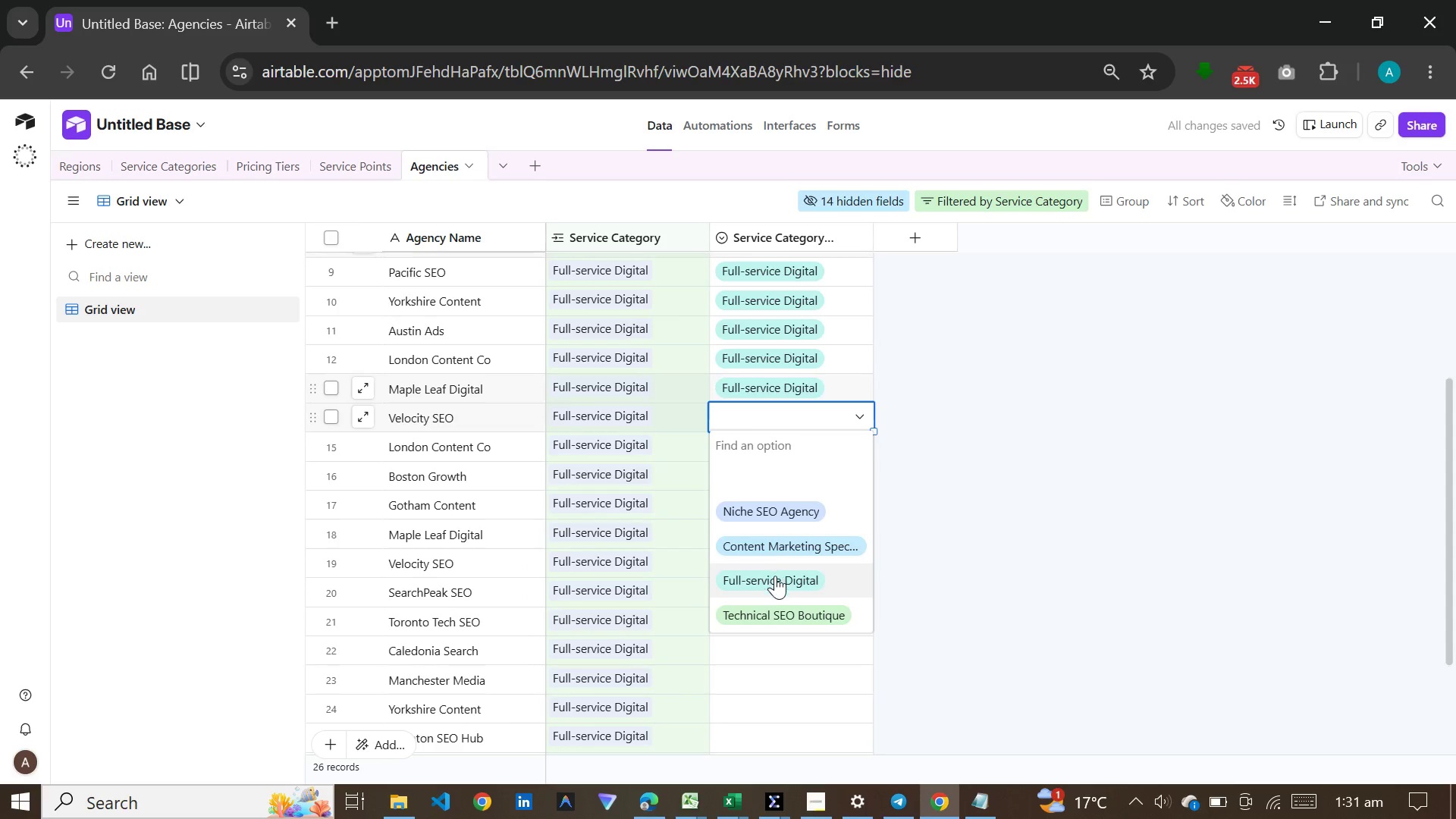 
left_click([775, 576])
 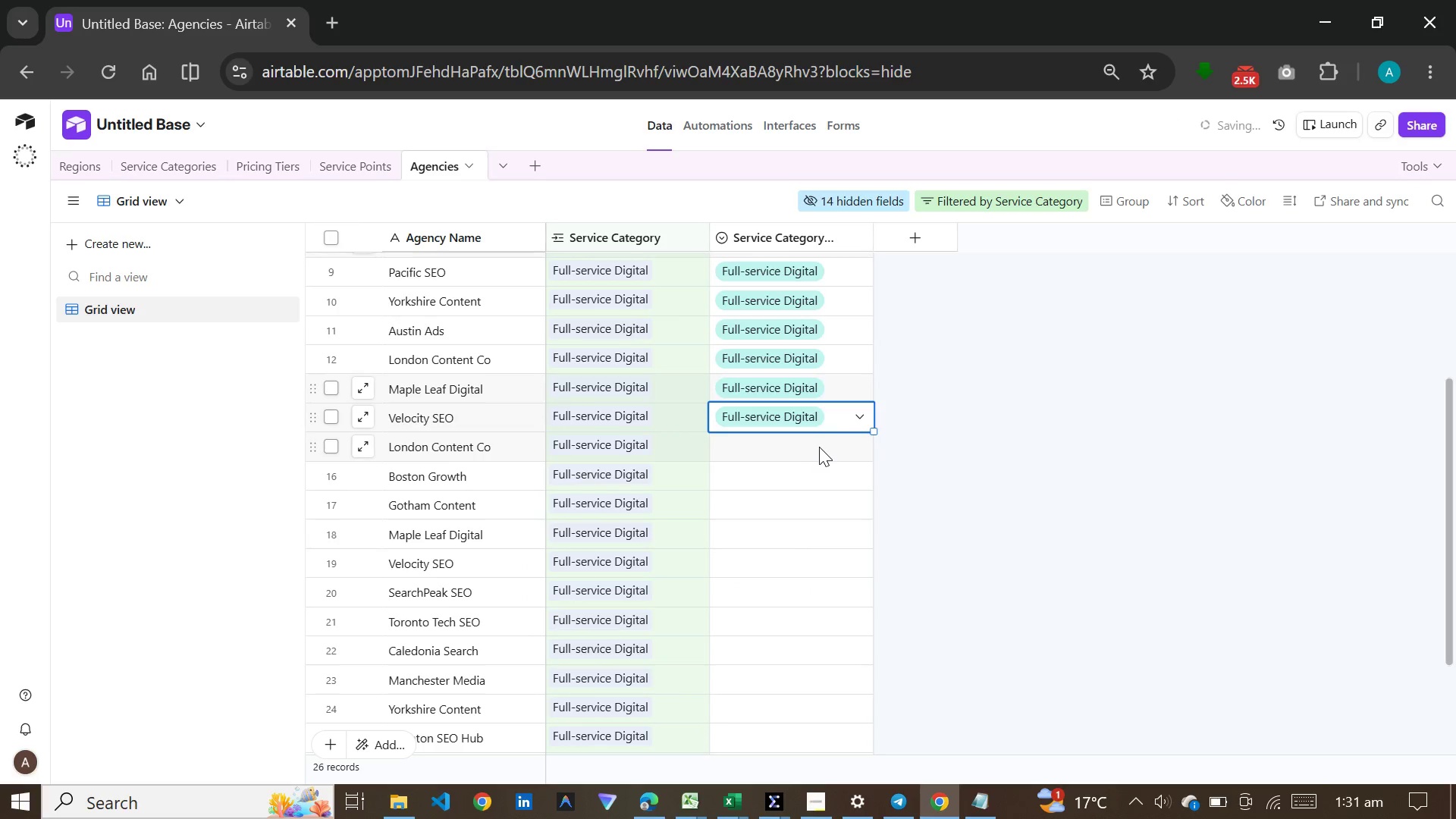 
double_click([819, 445])
 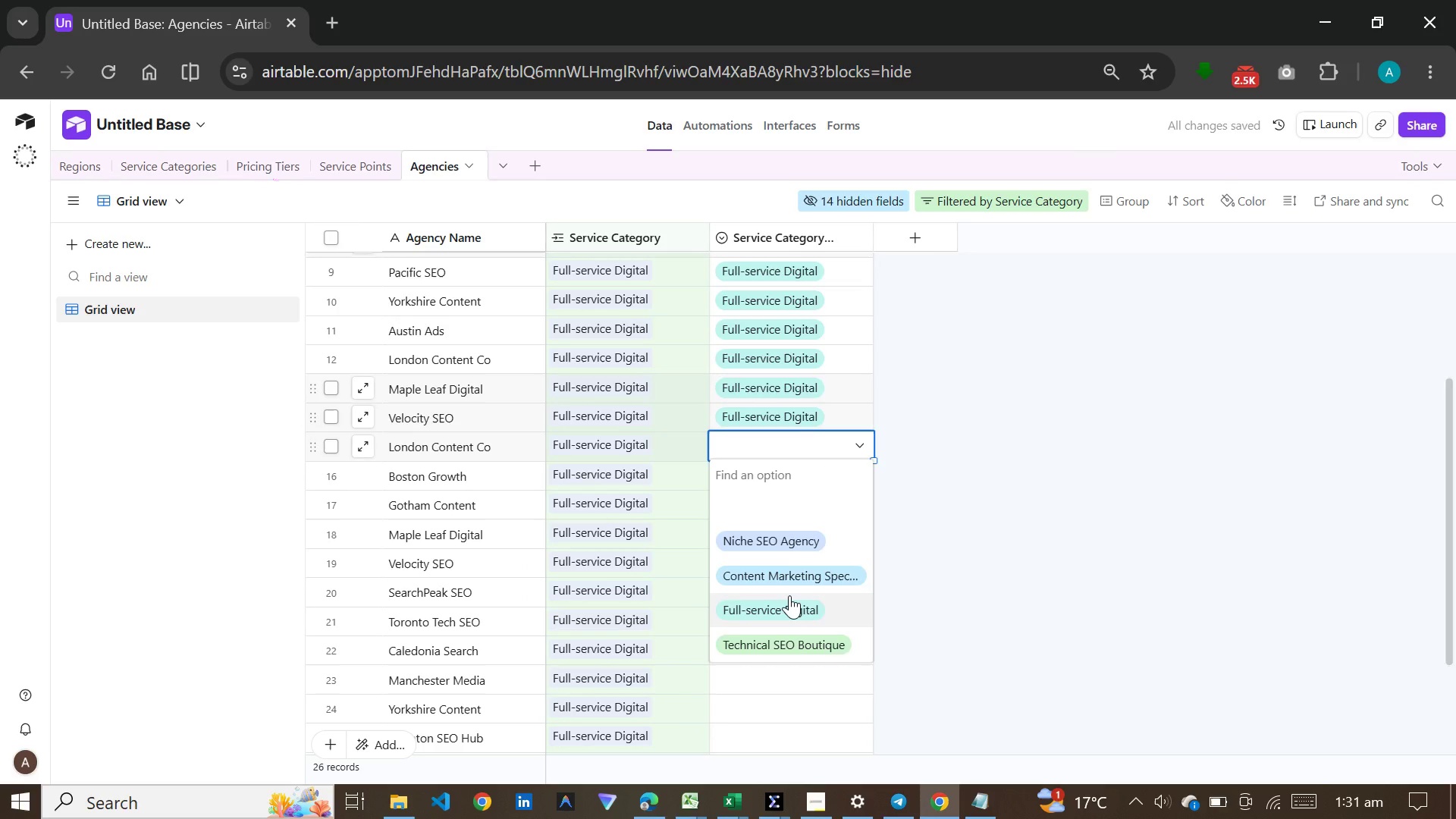 
left_click([789, 595])
 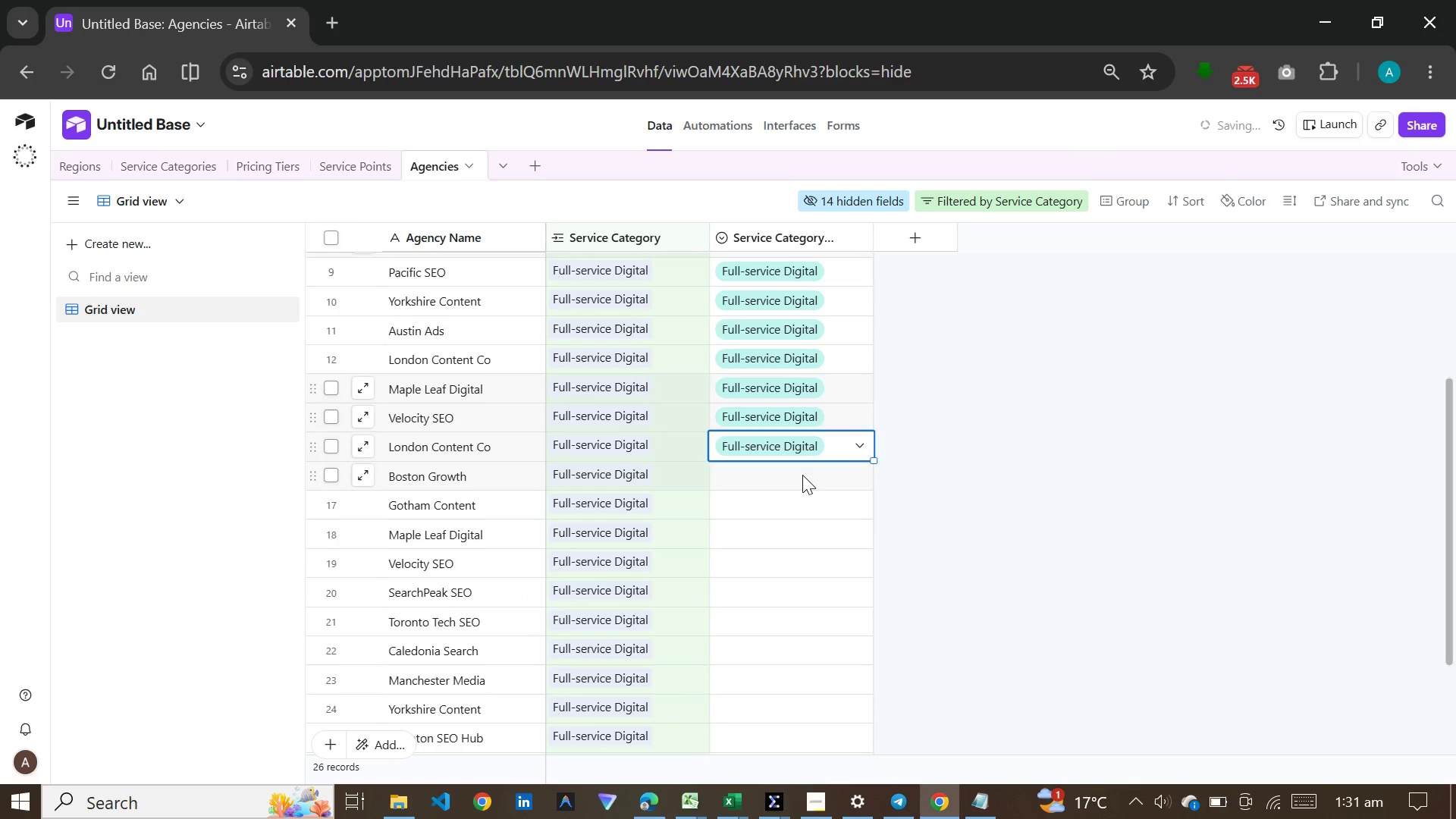 
double_click([802, 475])
 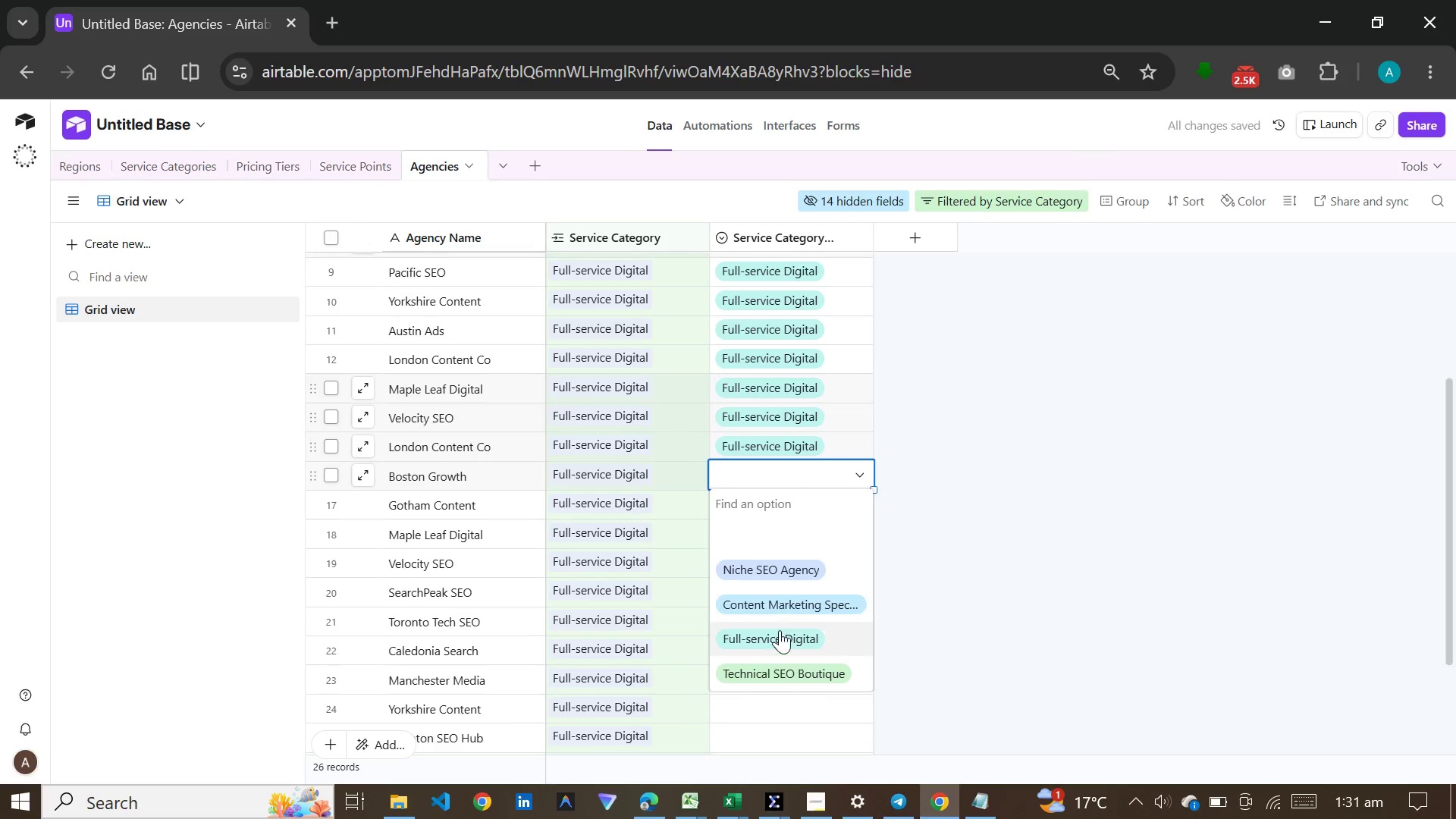 
left_click([780, 632])
 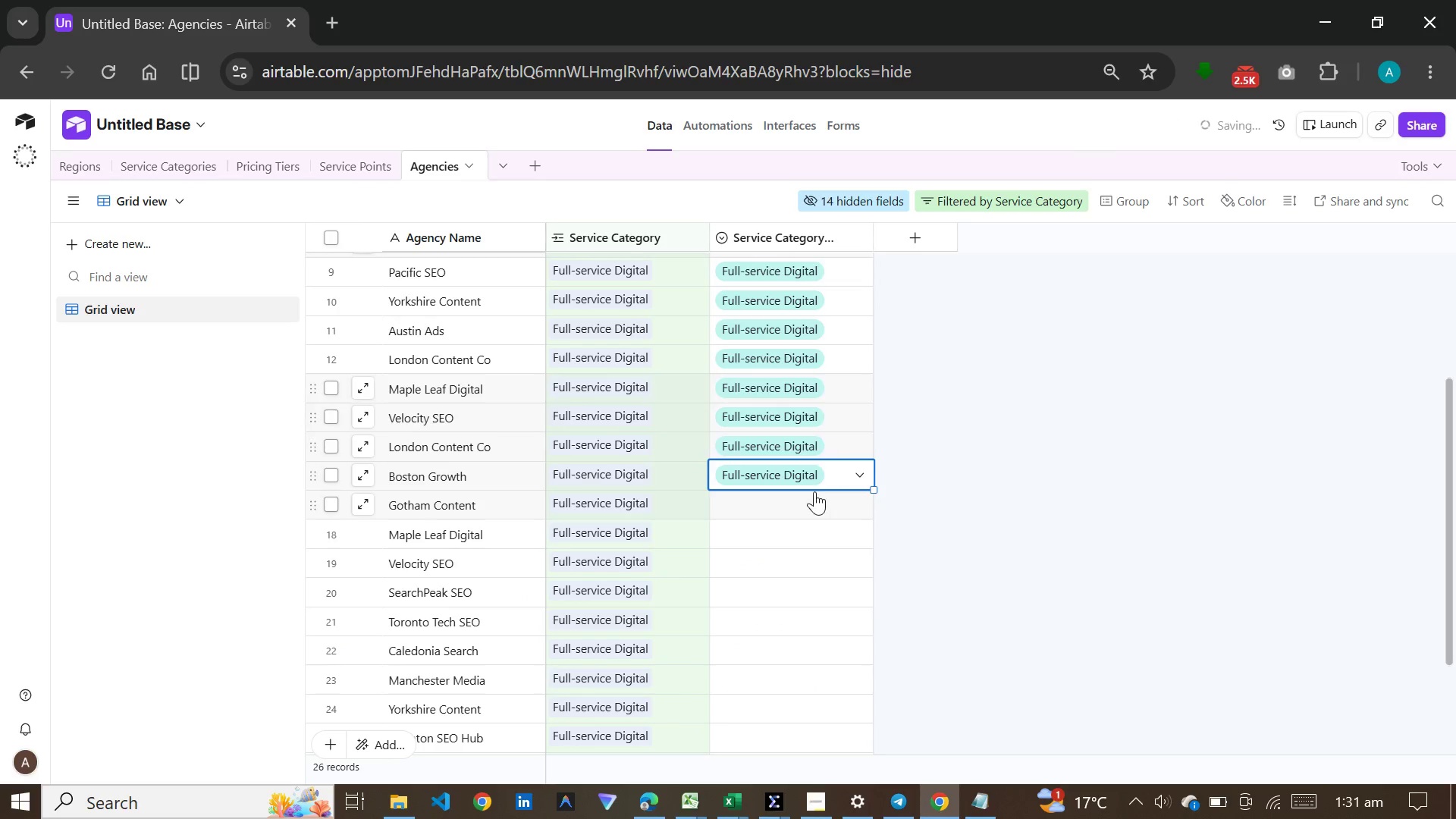 
double_click([814, 491])
 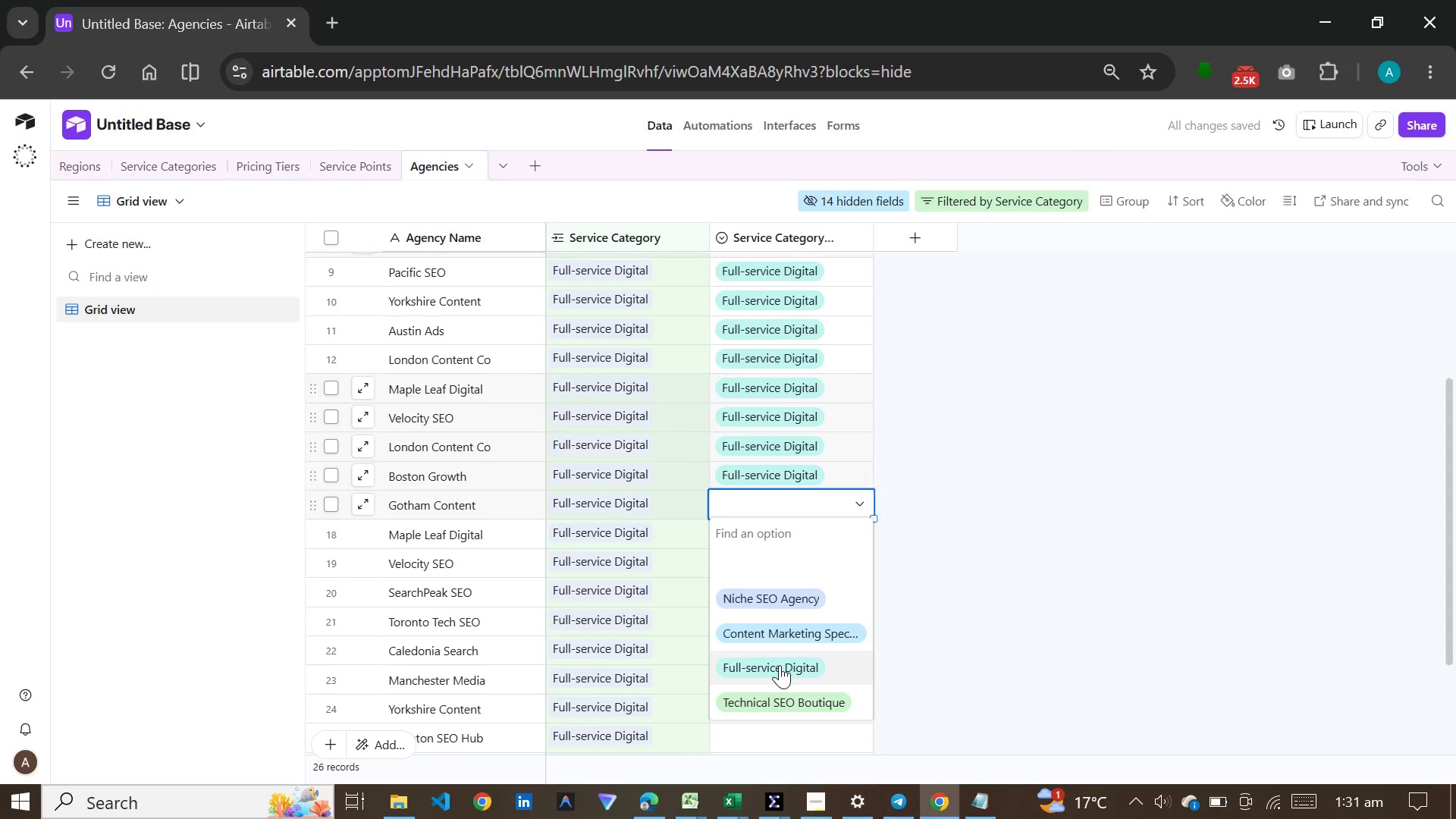 
left_click([780, 665])
 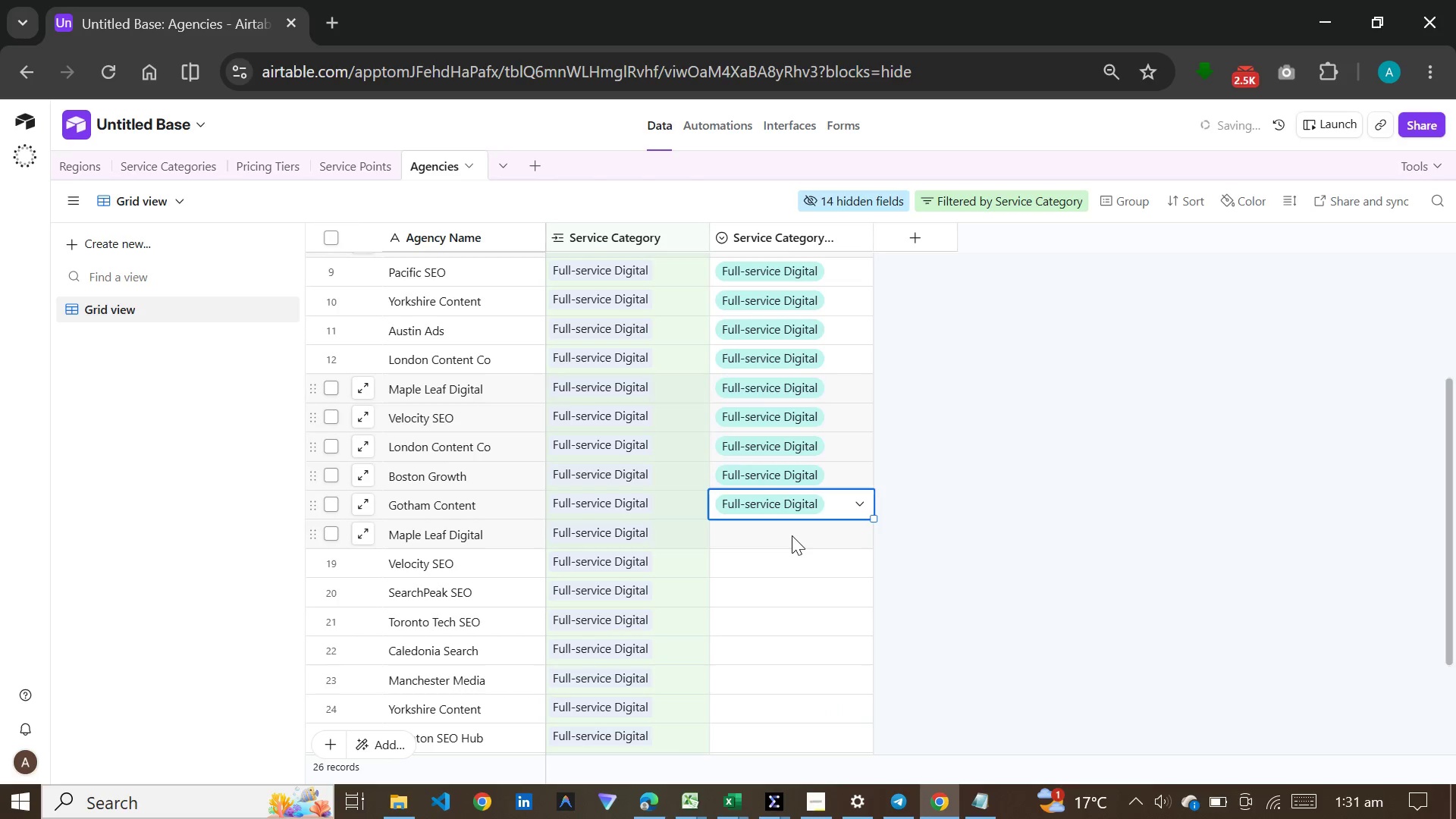 
double_click([792, 535])
 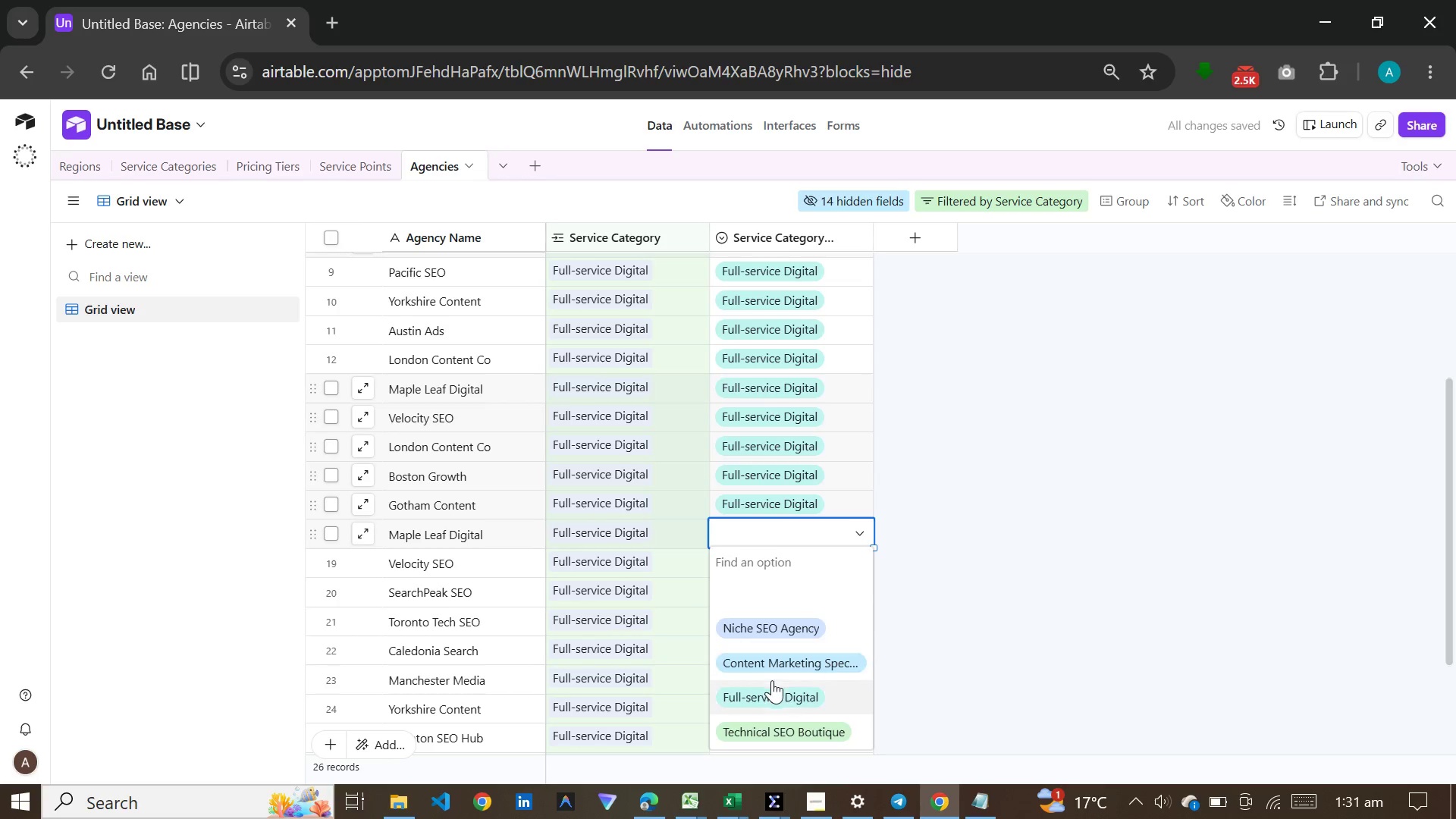 
left_click([772, 691])
 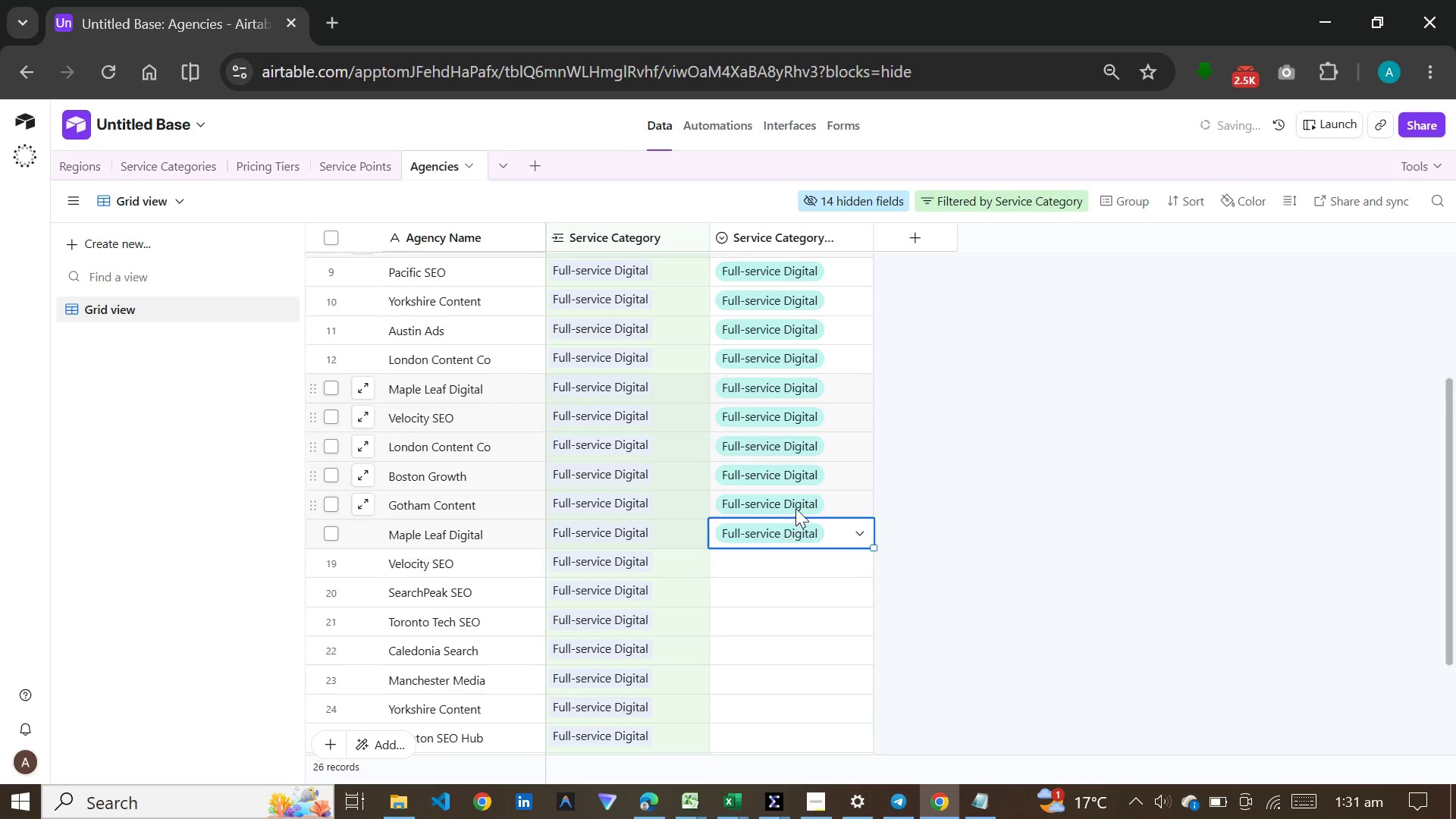 
scroll: coordinate [795, 508], scroll_direction: down, amount: 5.0
 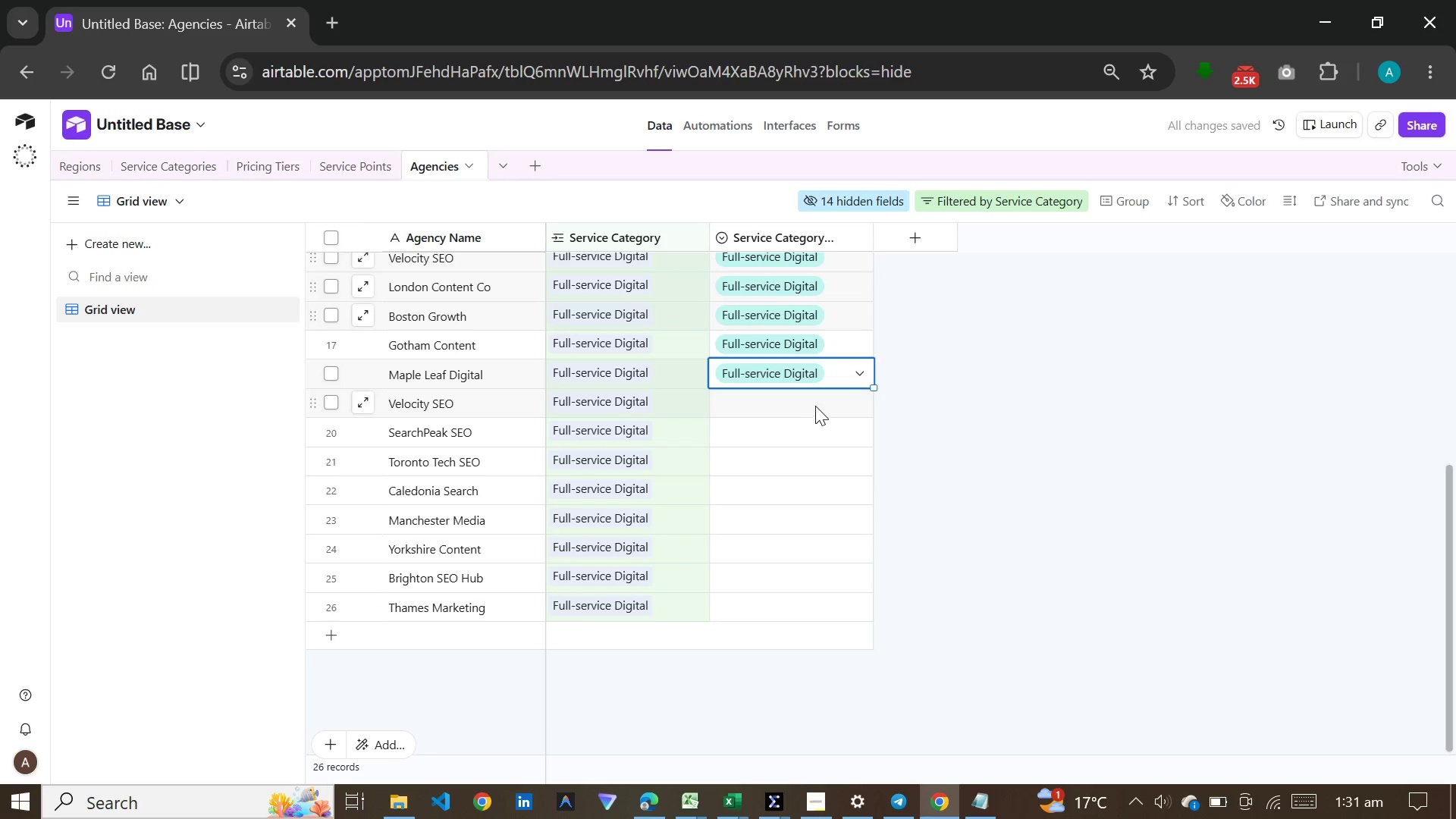 
double_click([815, 406])
 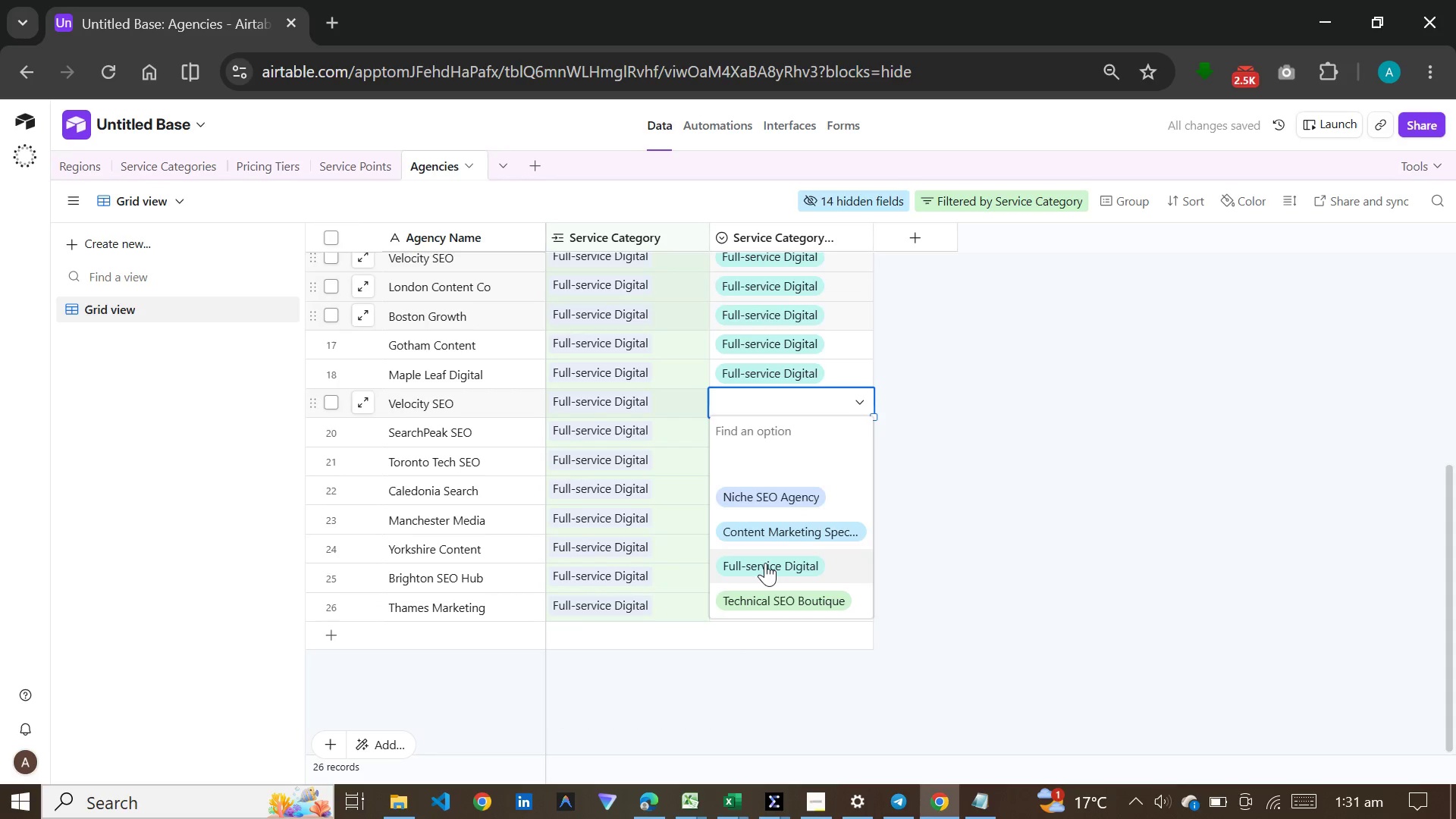 
left_click([765, 563])
 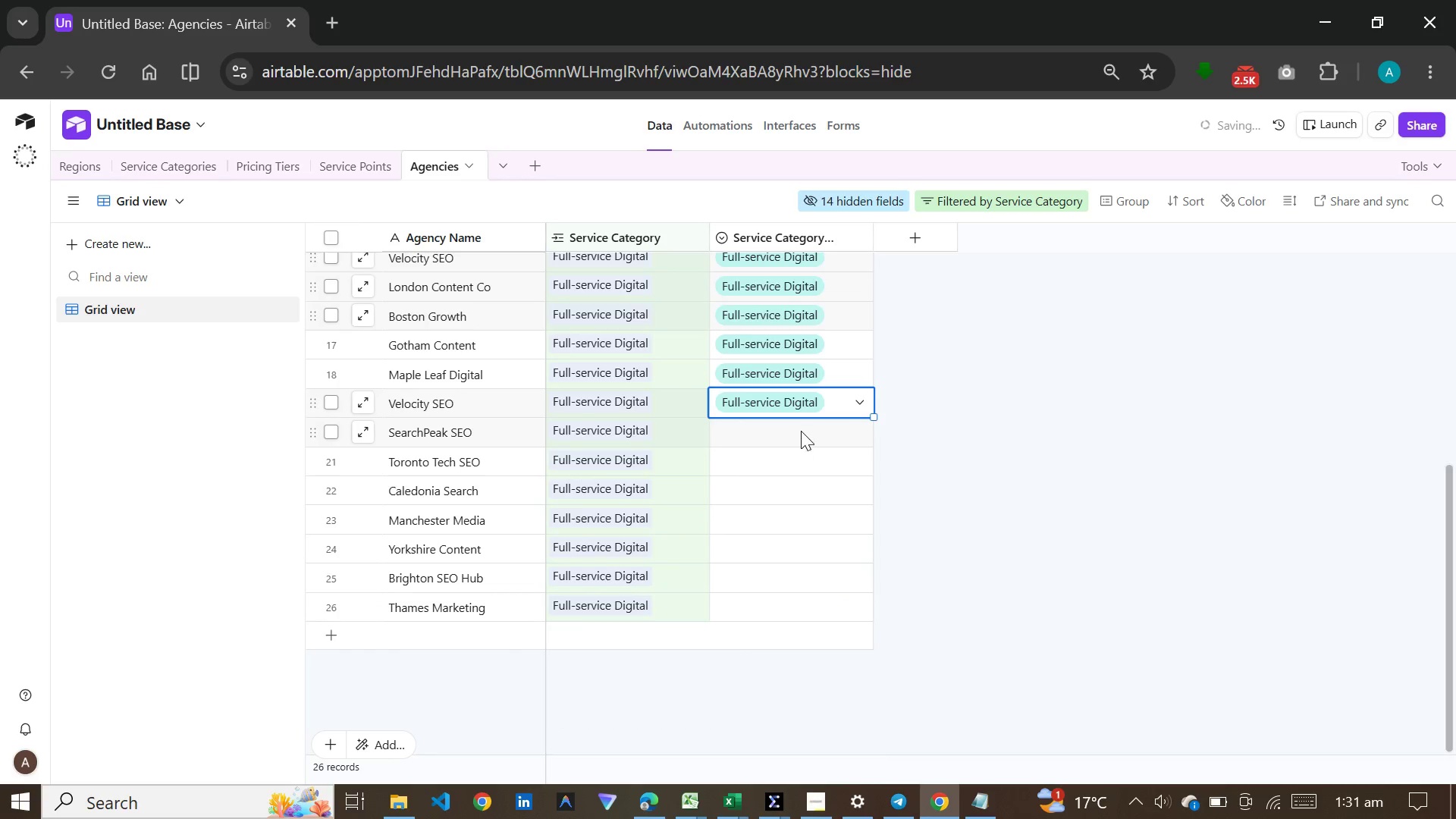 
double_click([801, 431])
 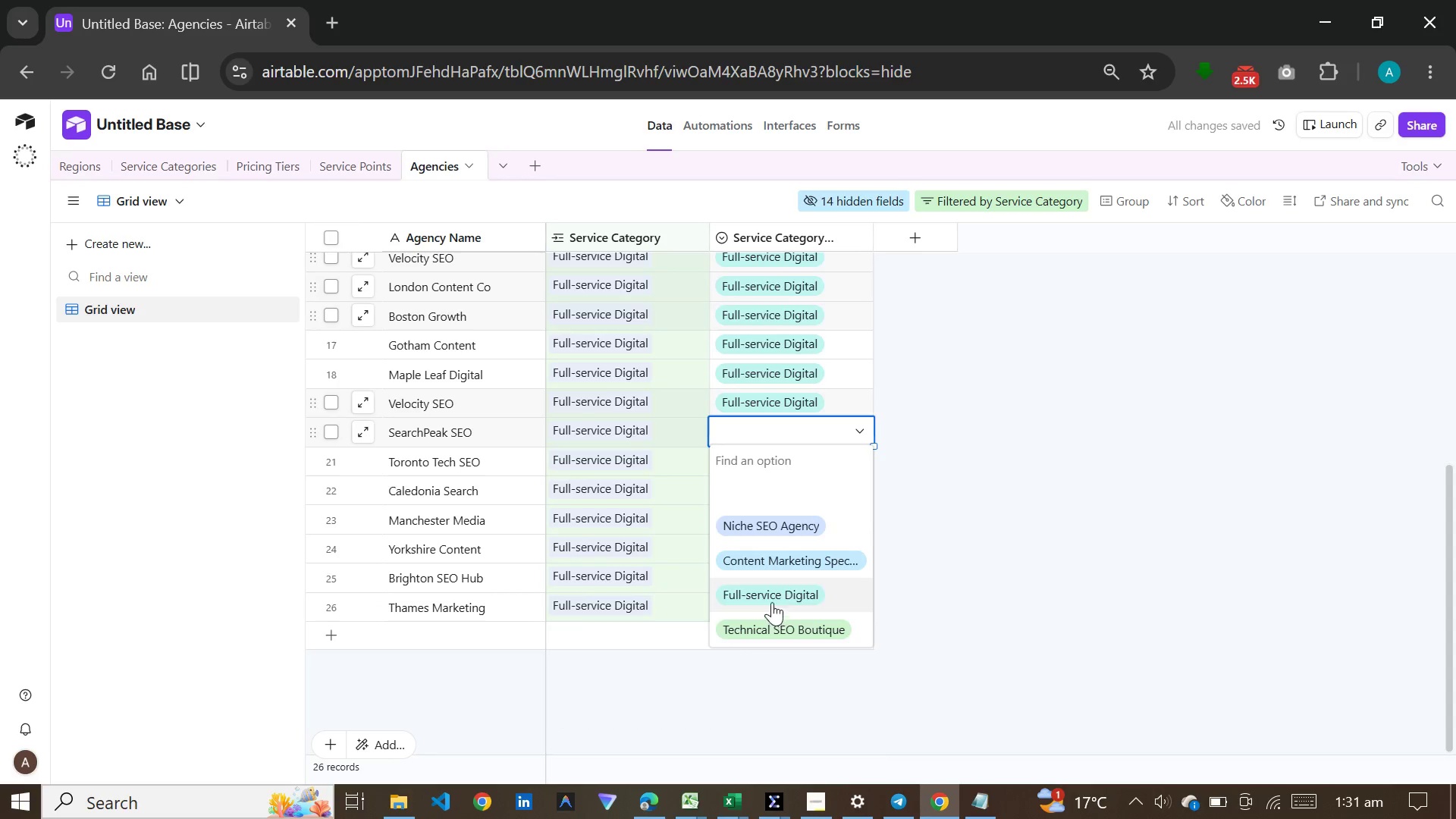 
left_click([773, 592])
 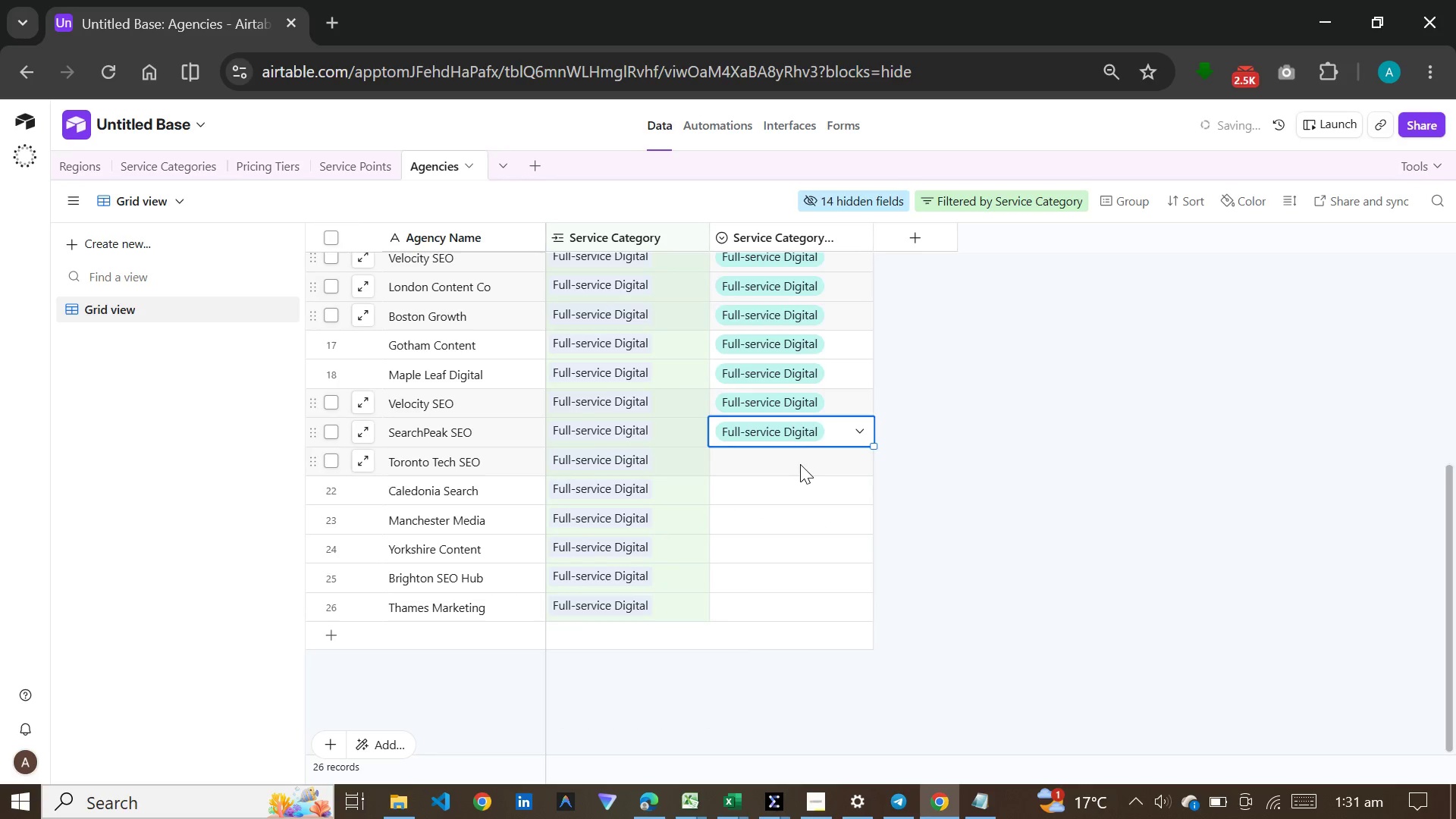 
double_click([800, 464])
 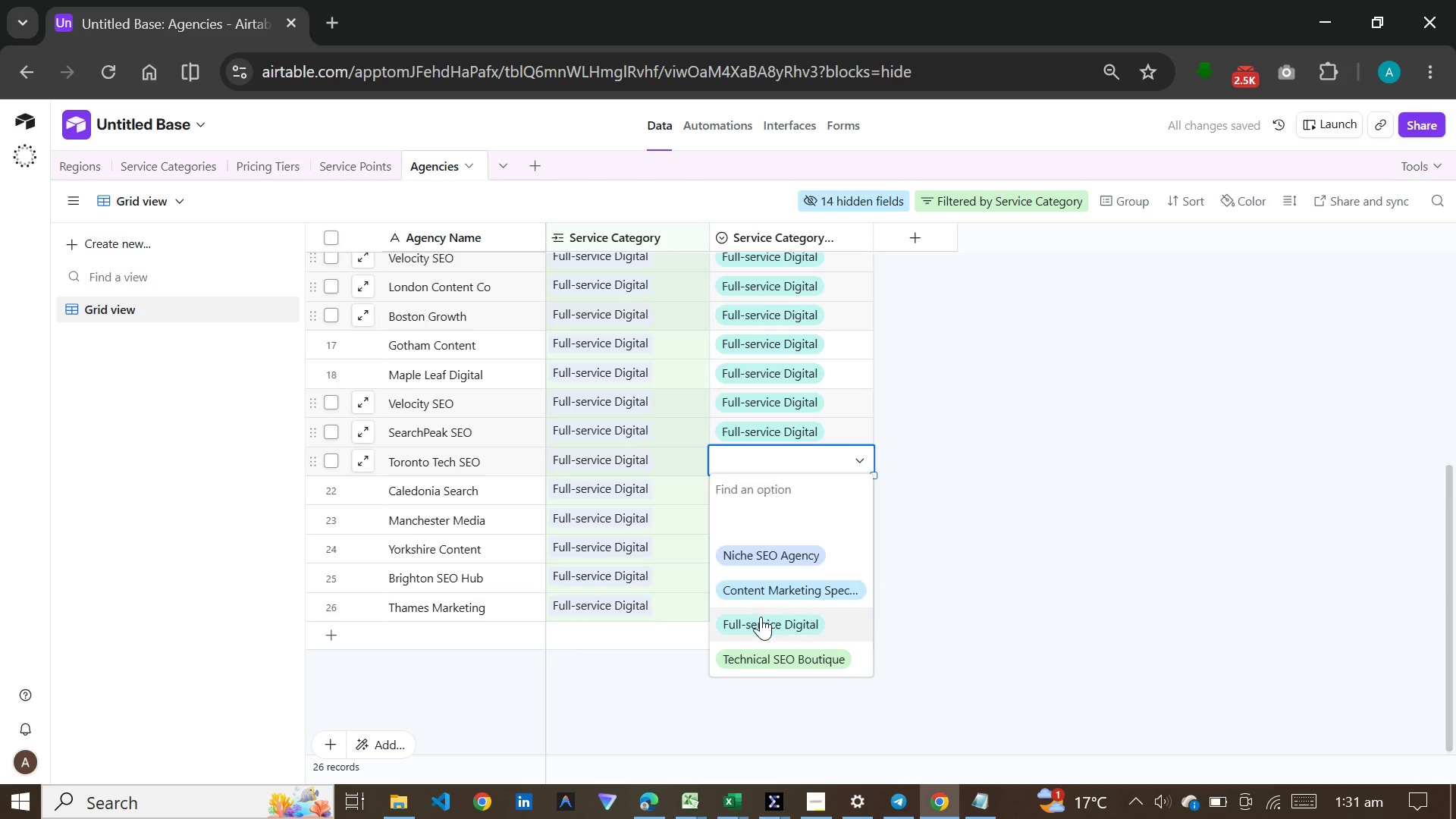 
left_click([761, 617])
 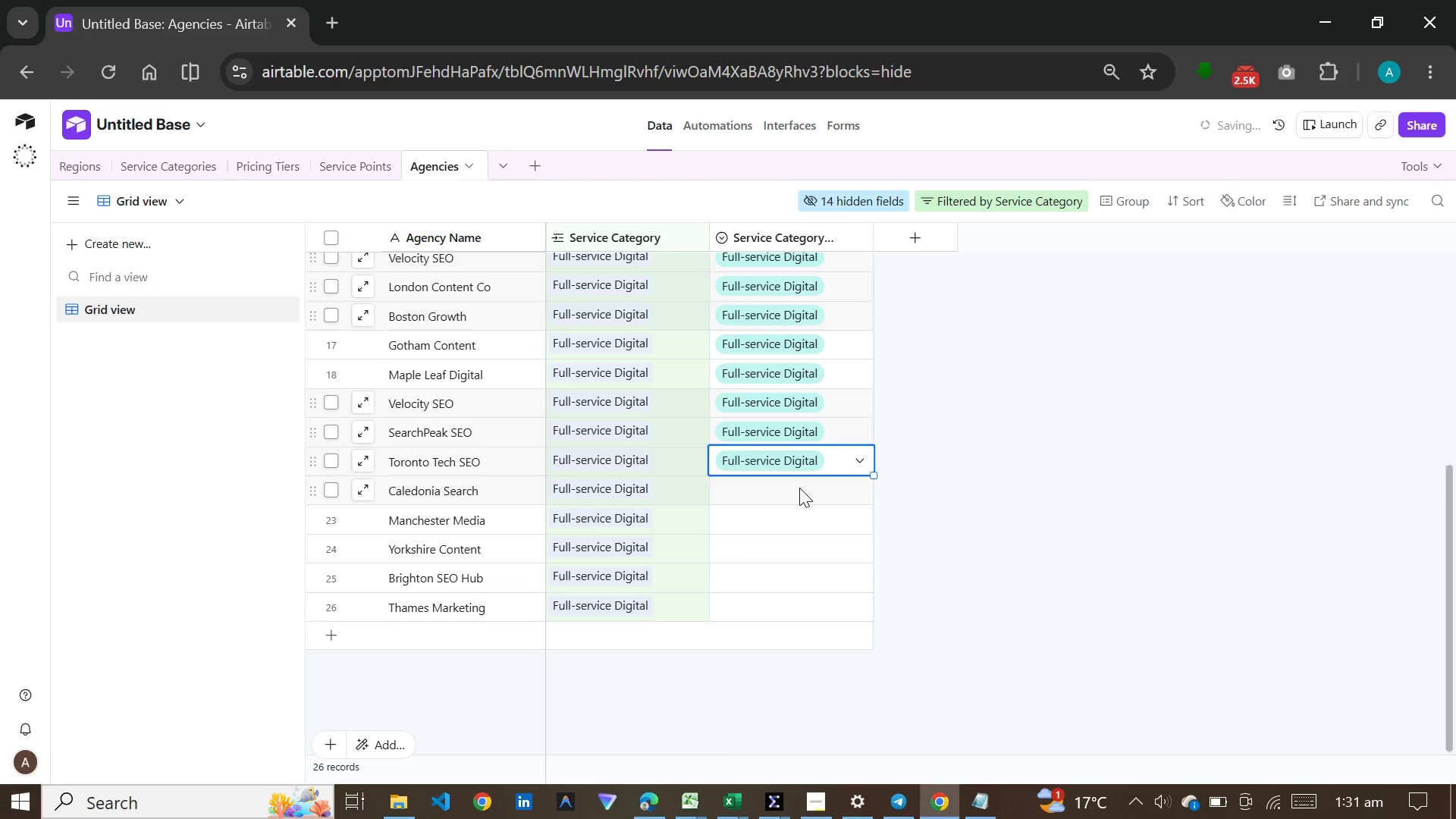 
double_click([799, 488])
 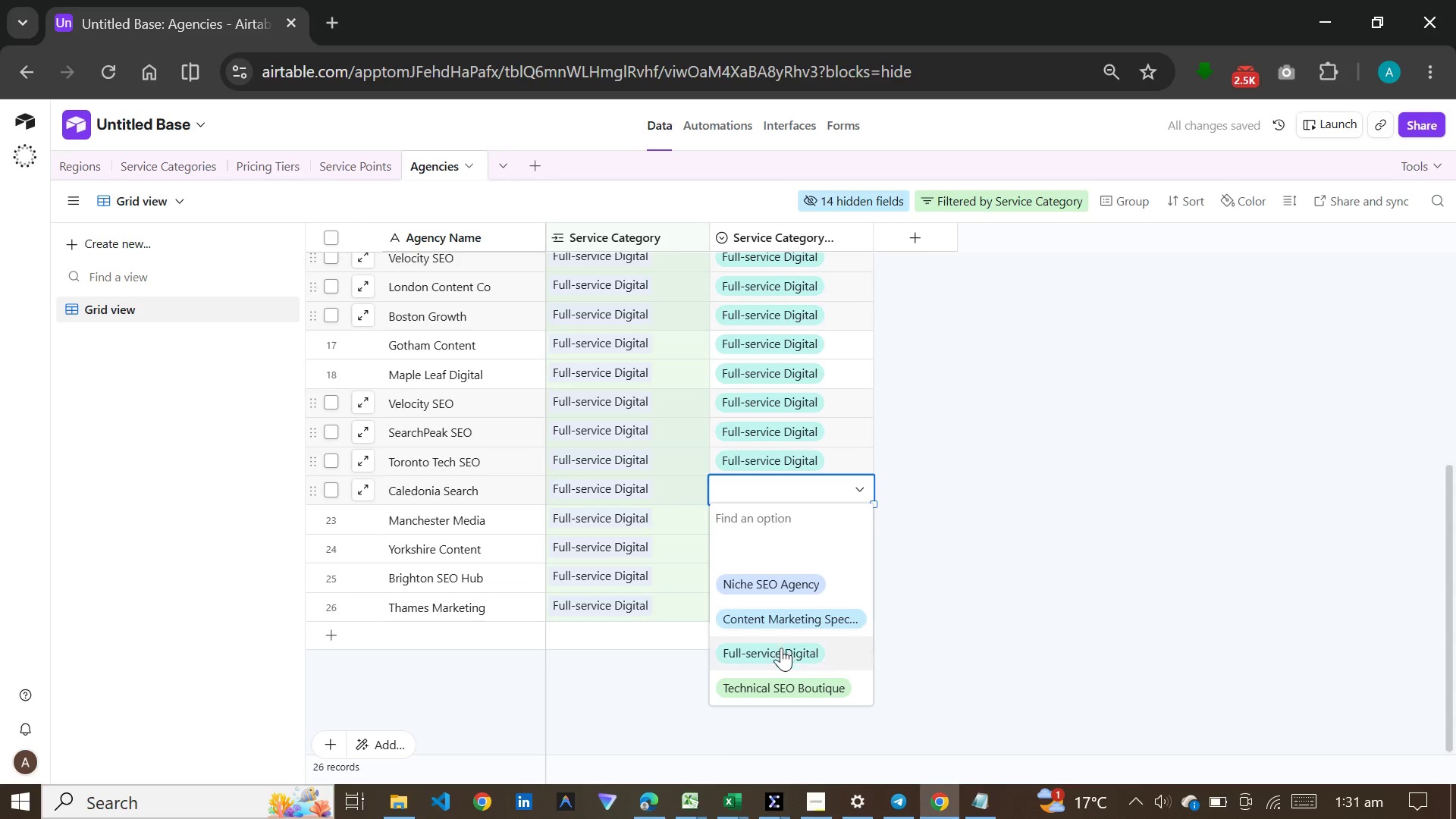 
left_click([781, 648])
 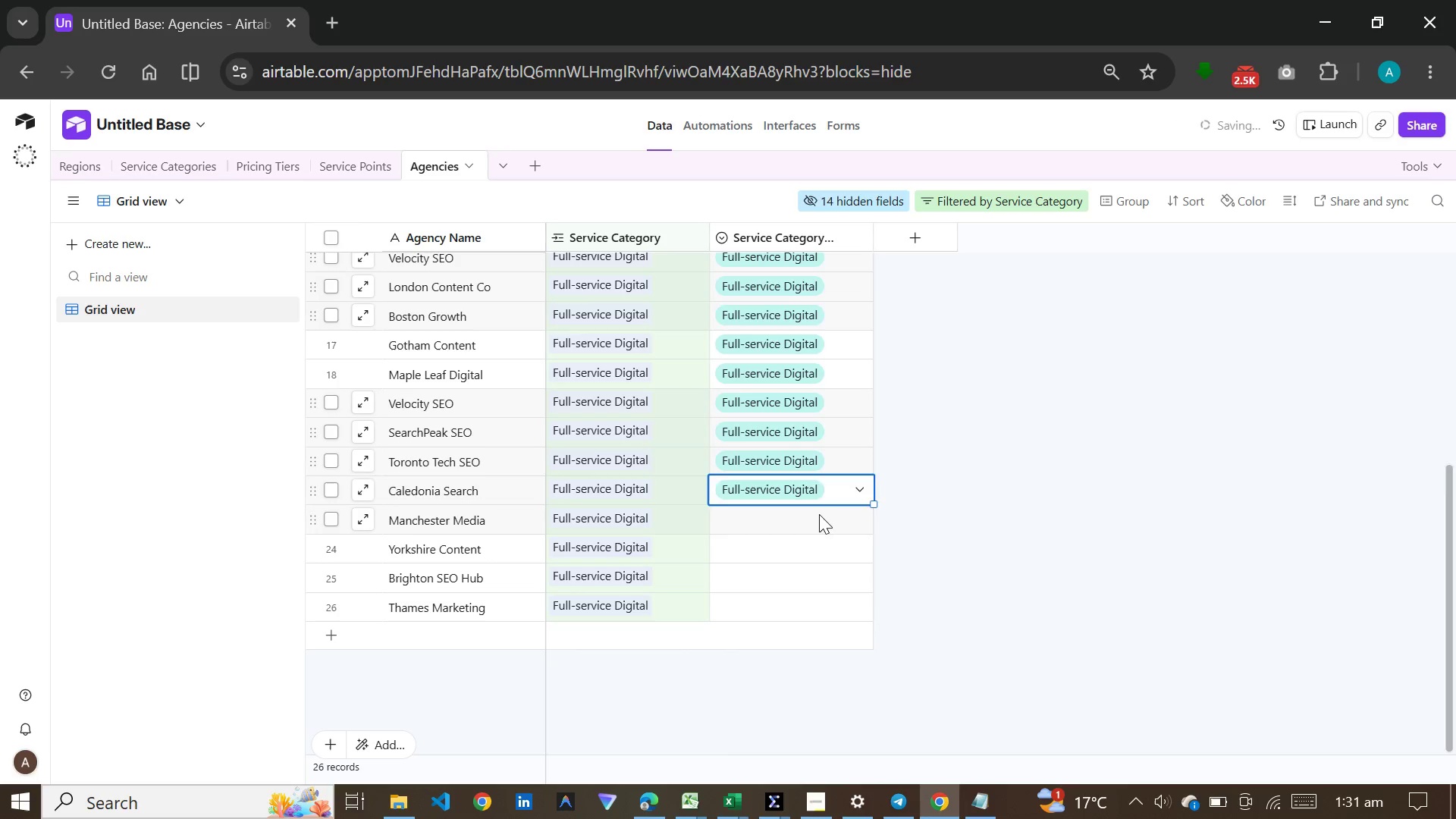 
double_click([819, 514])
 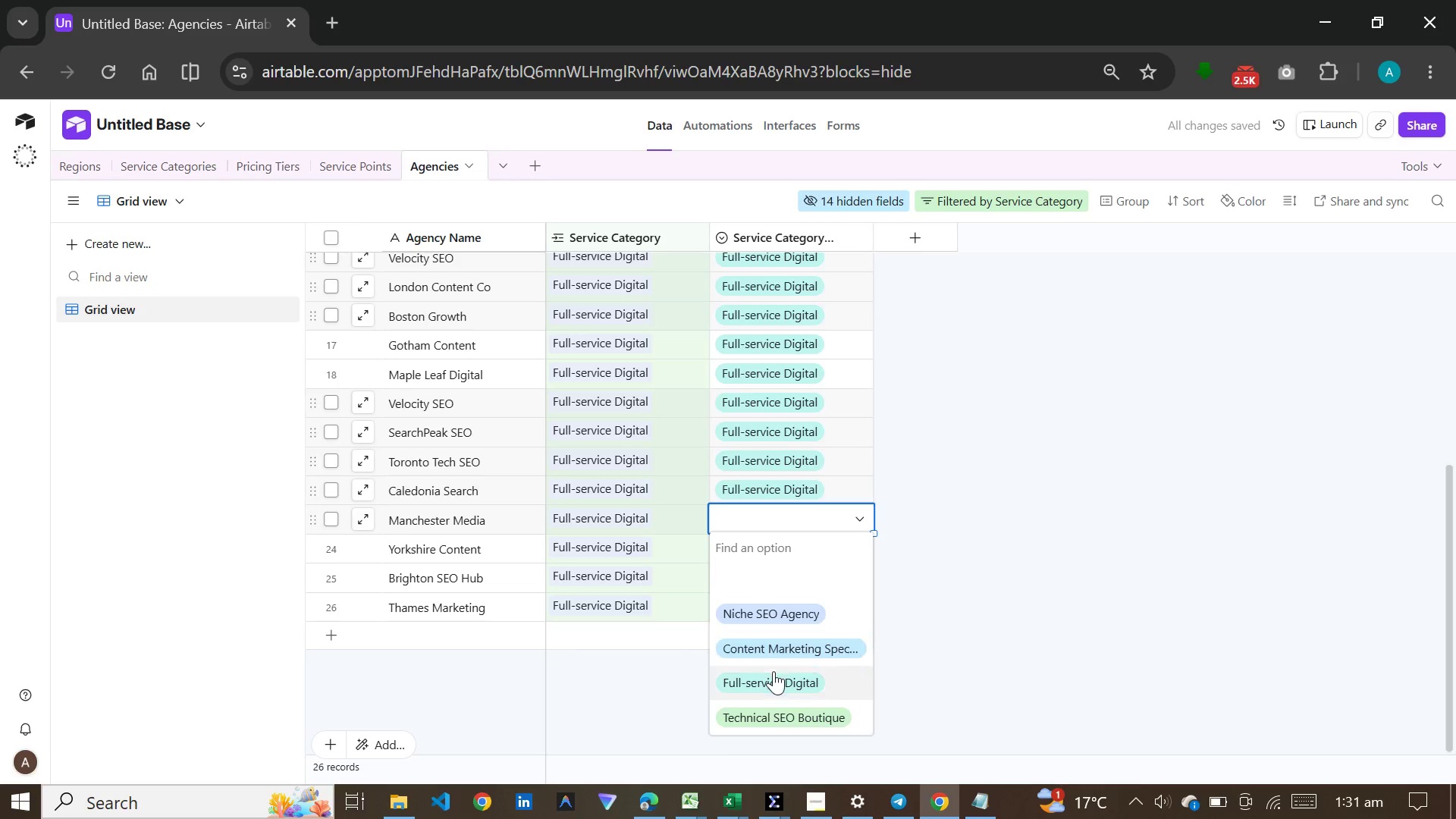 
left_click([774, 671])
 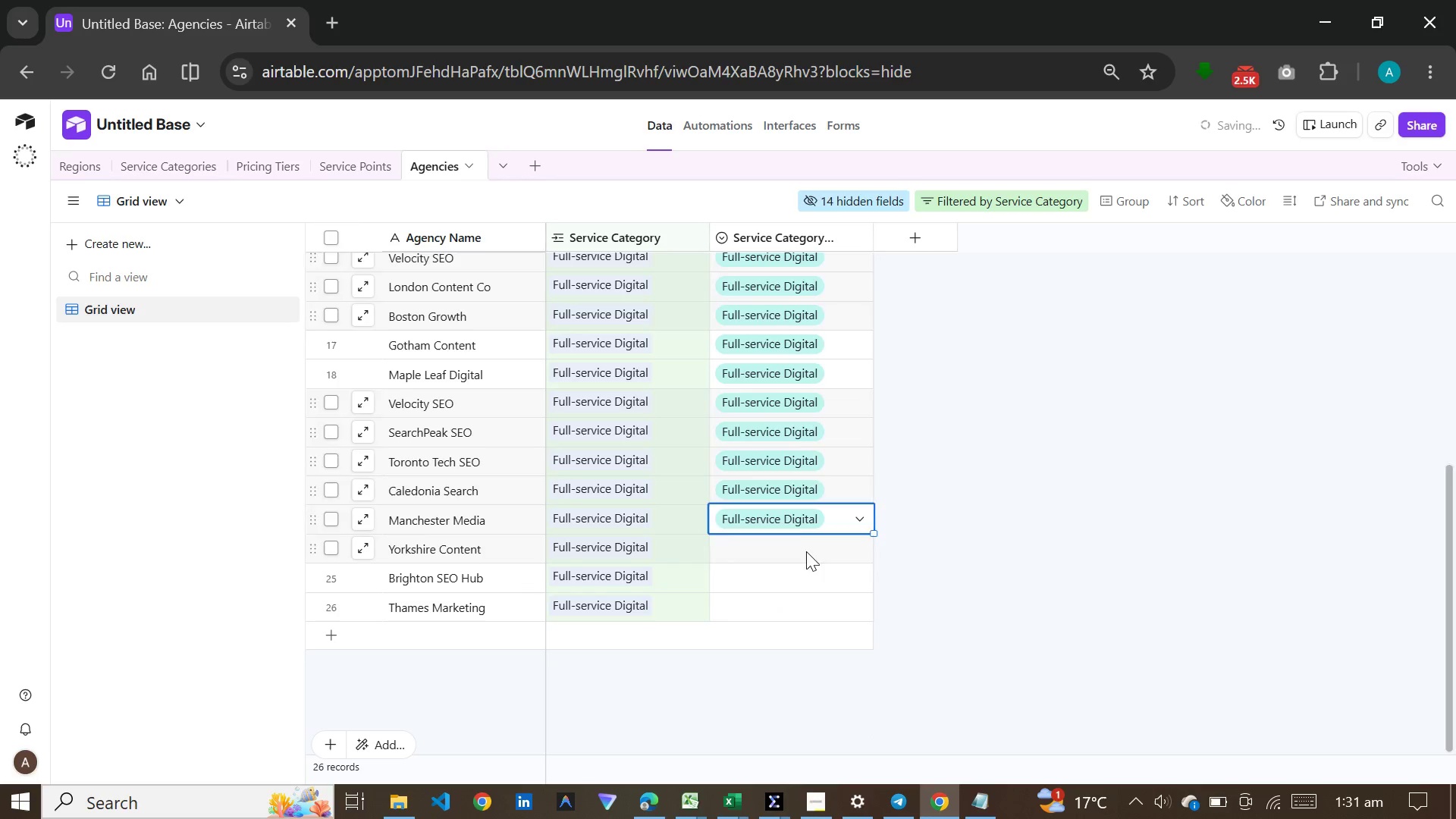 
double_click([806, 551])
 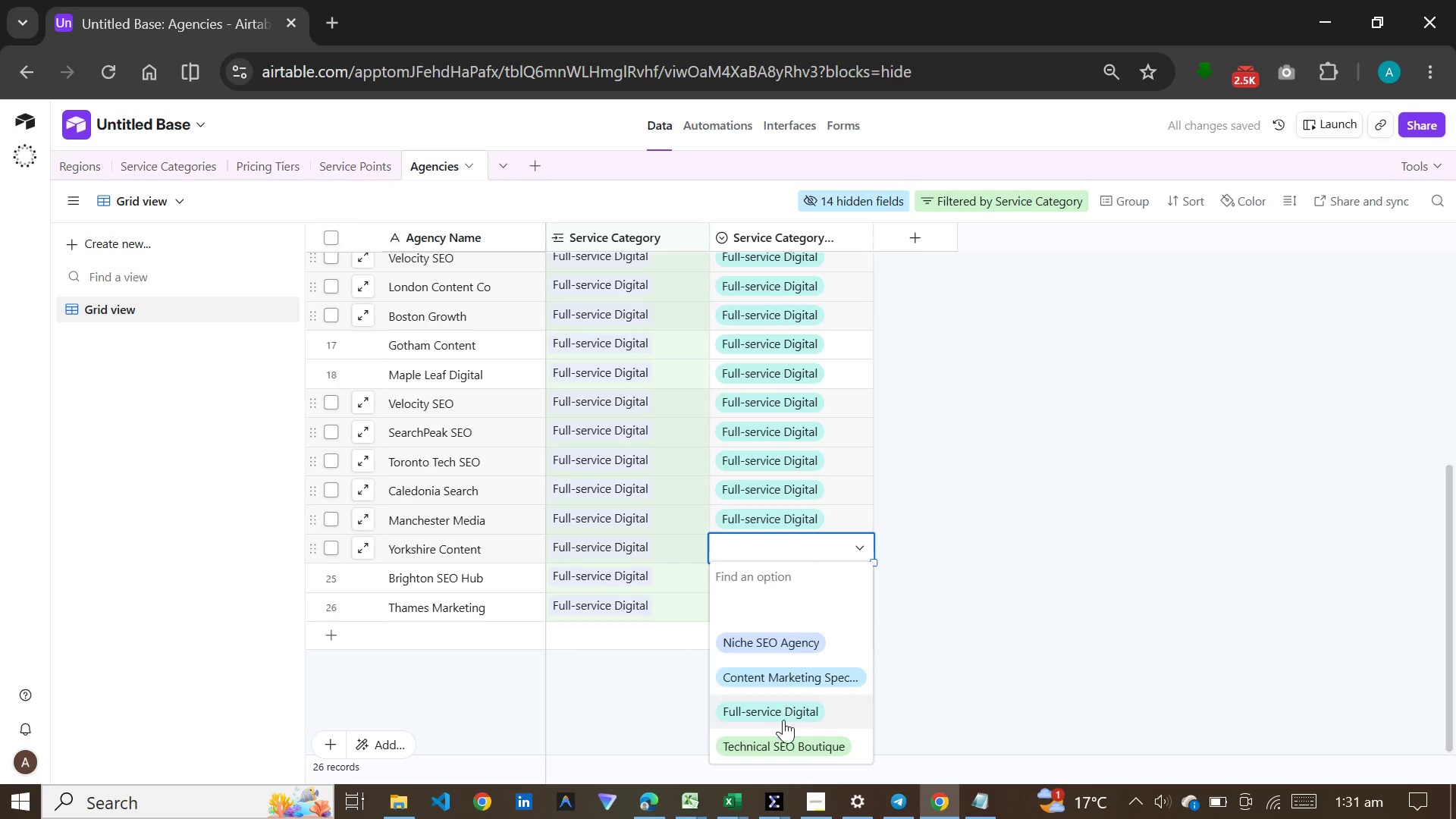 
left_click([783, 720])
 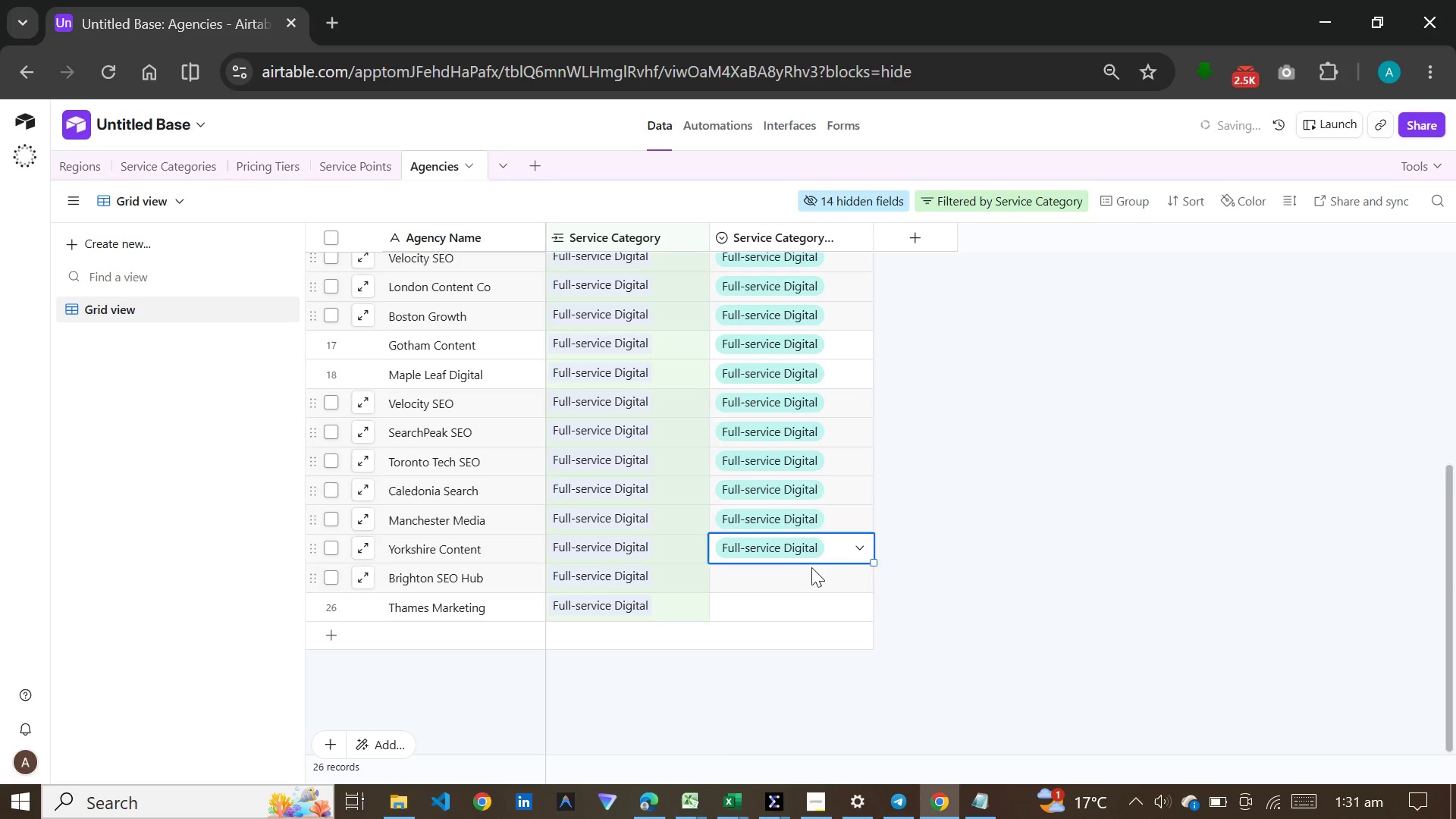 
double_click([811, 567])
 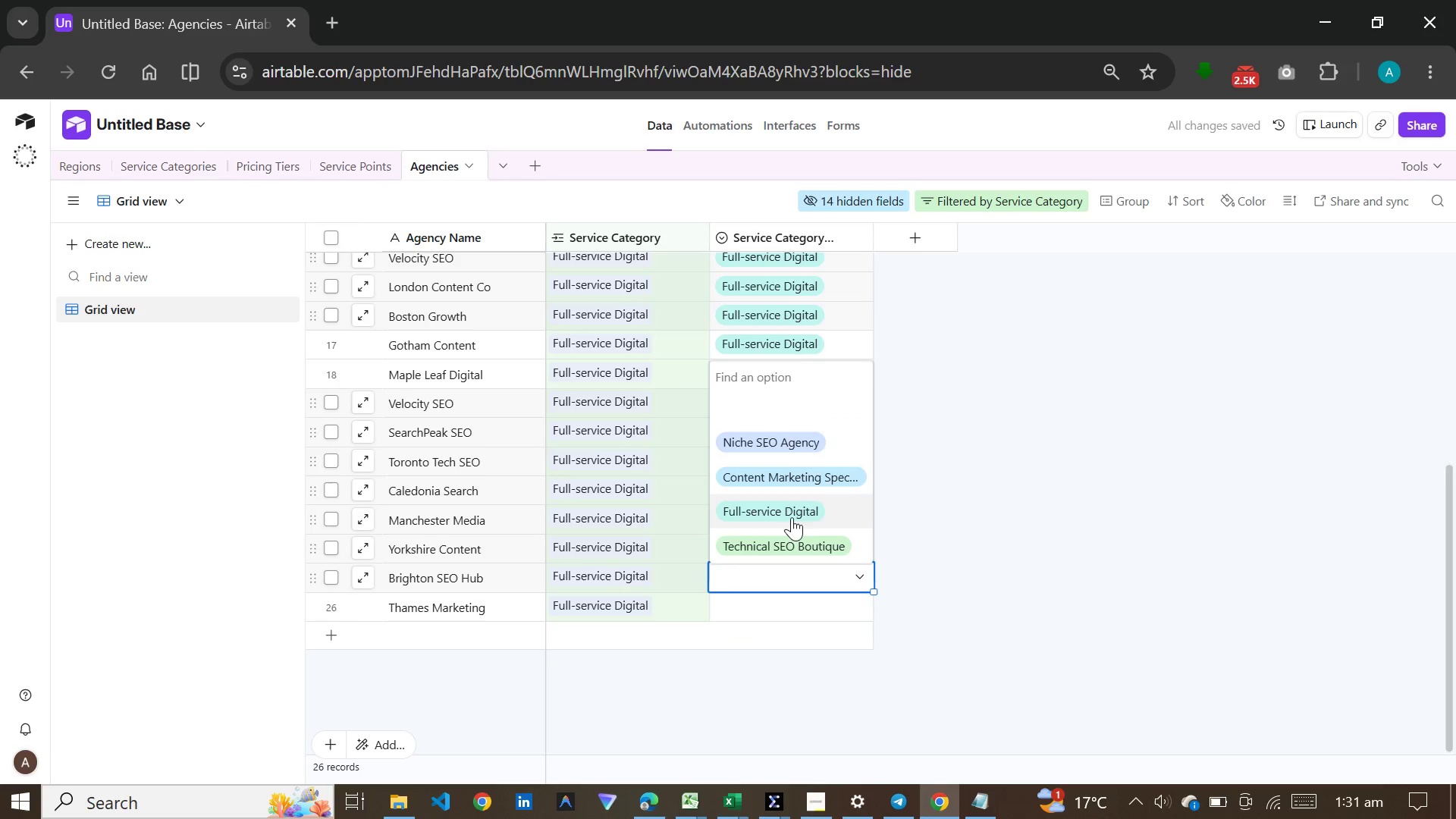 
left_click([794, 504])
 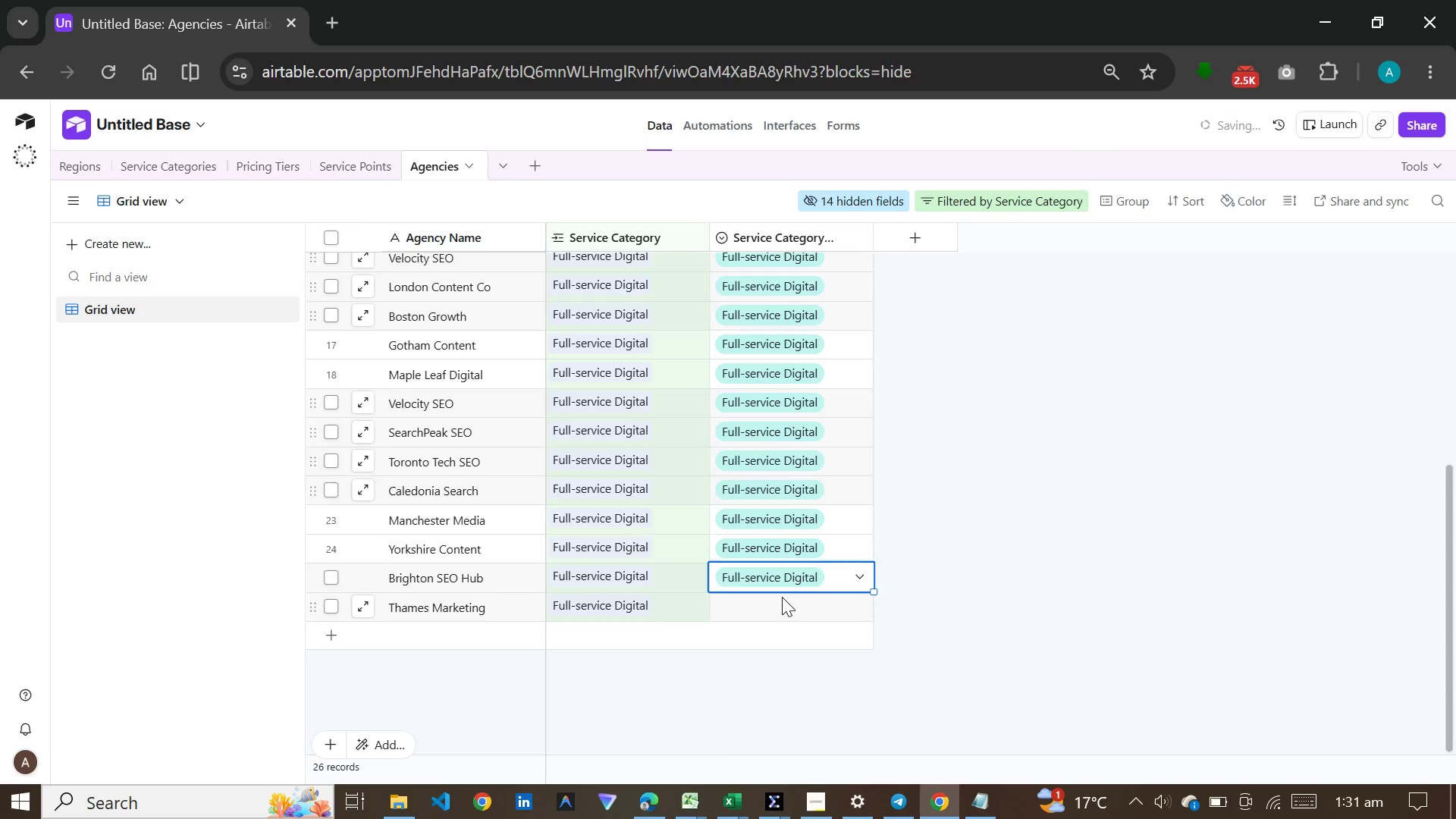 
double_click([782, 597])
 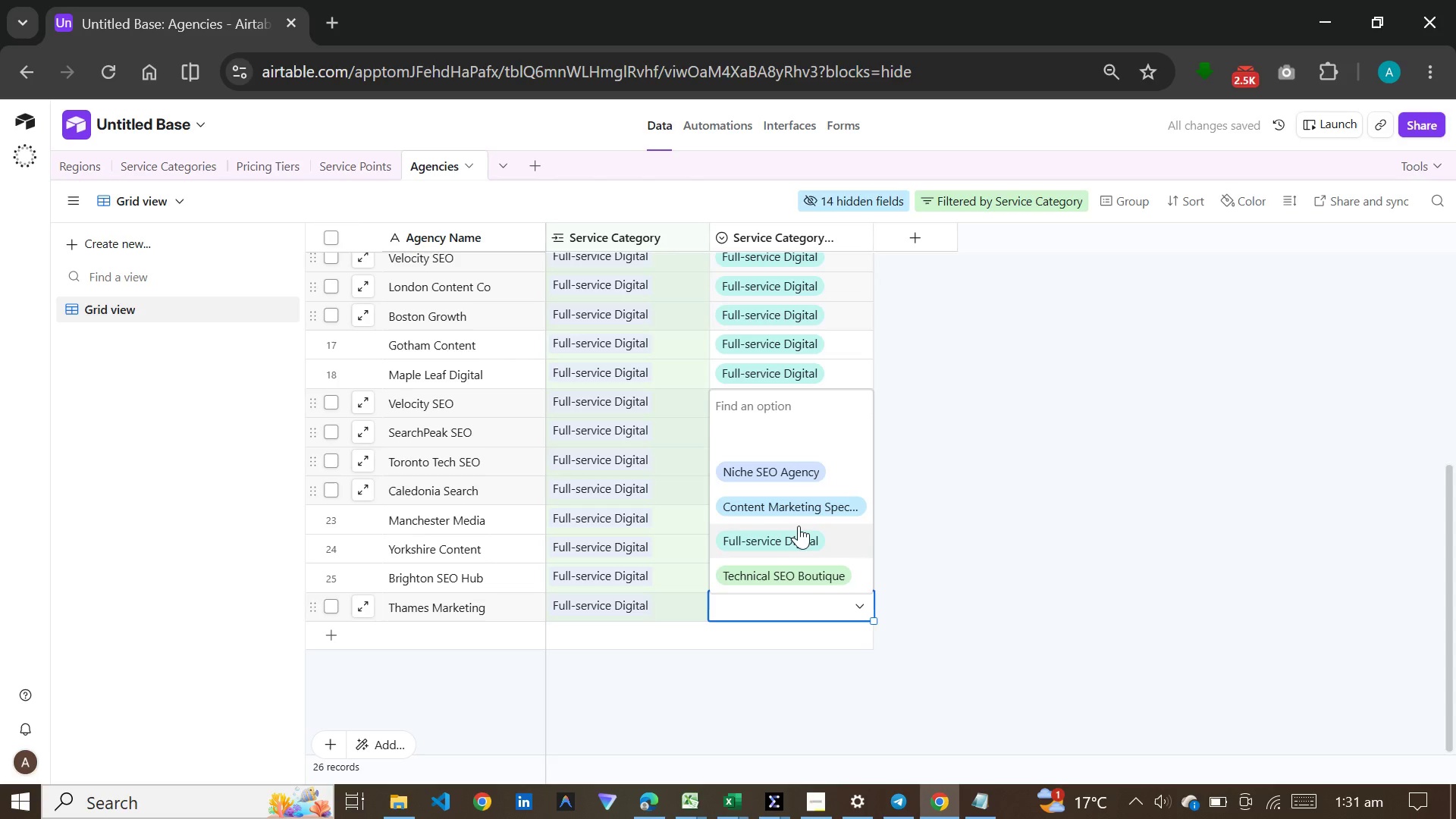 
left_click([799, 526])
 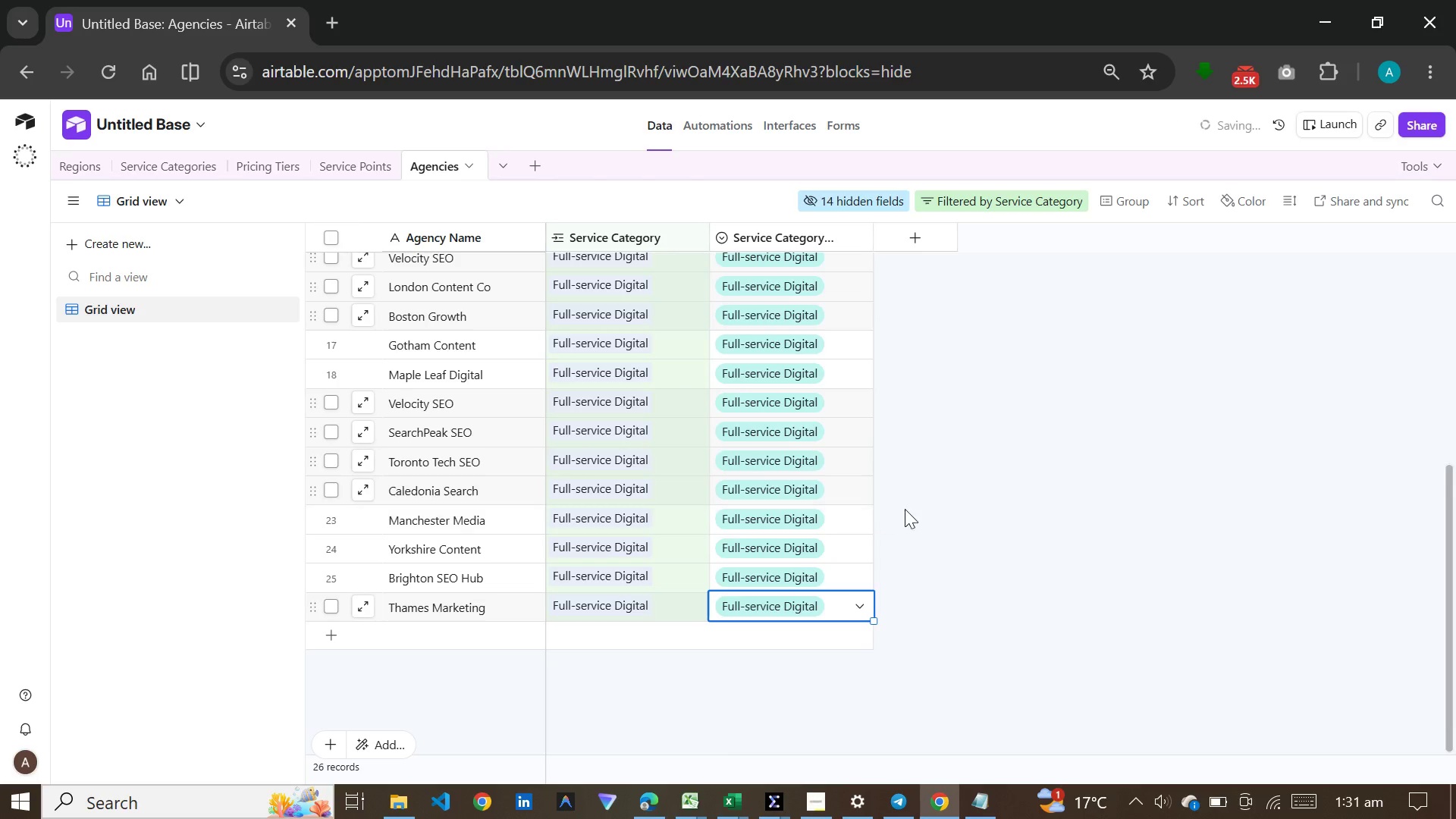 
left_click([930, 509])
 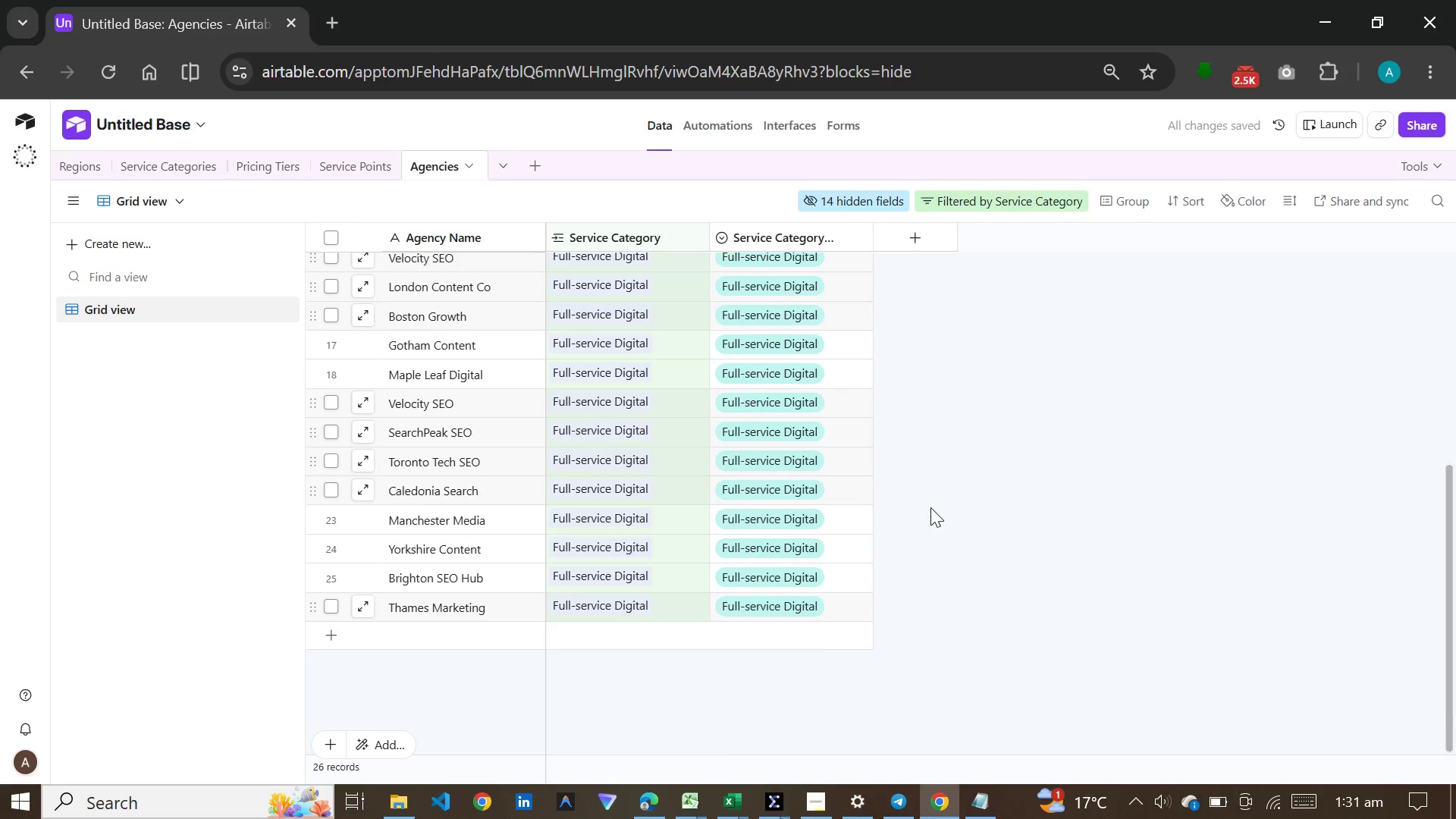 
scroll: coordinate [926, 504], scroll_direction: up, amount: 21.0
 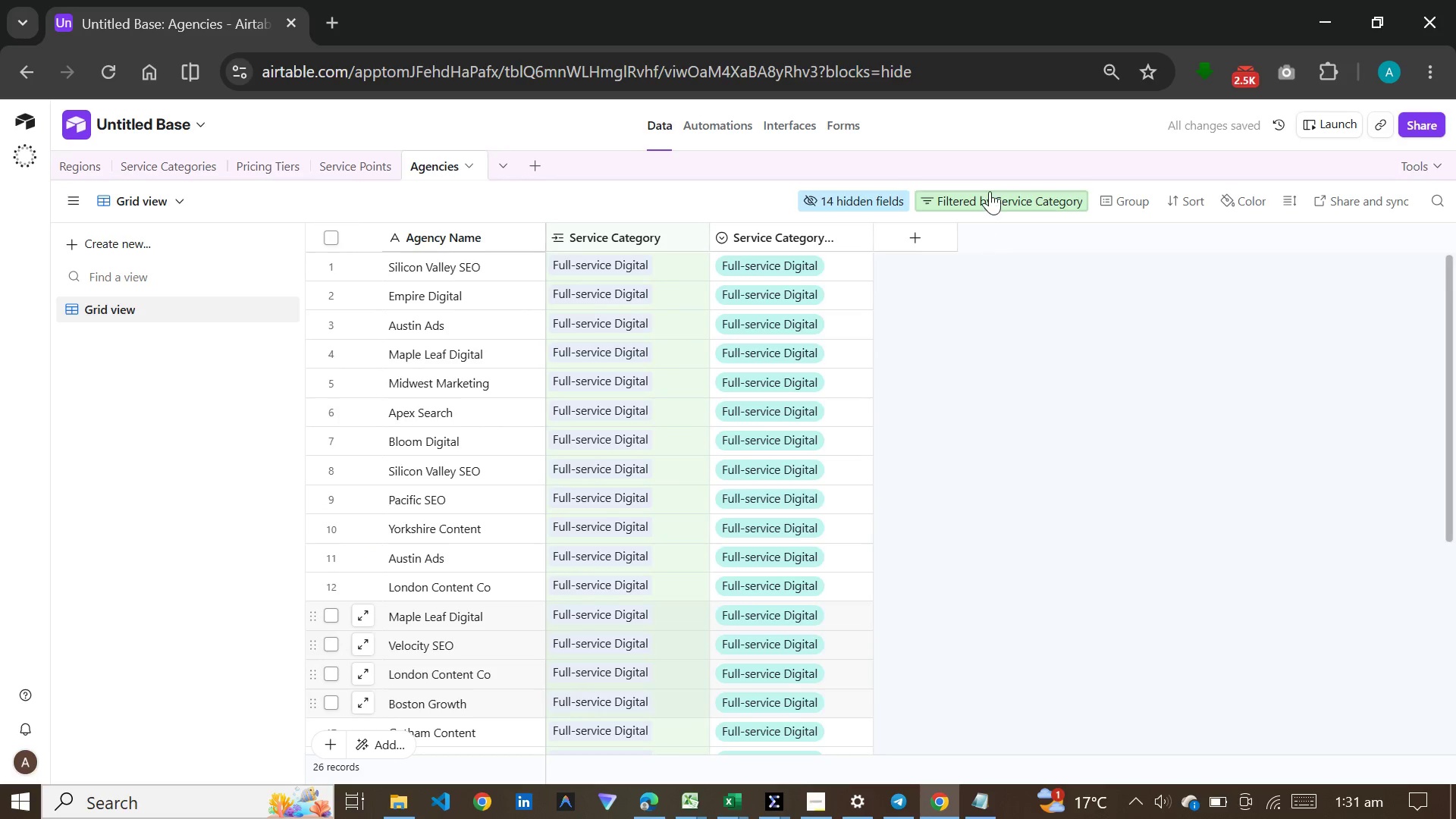 
left_click([990, 191])
 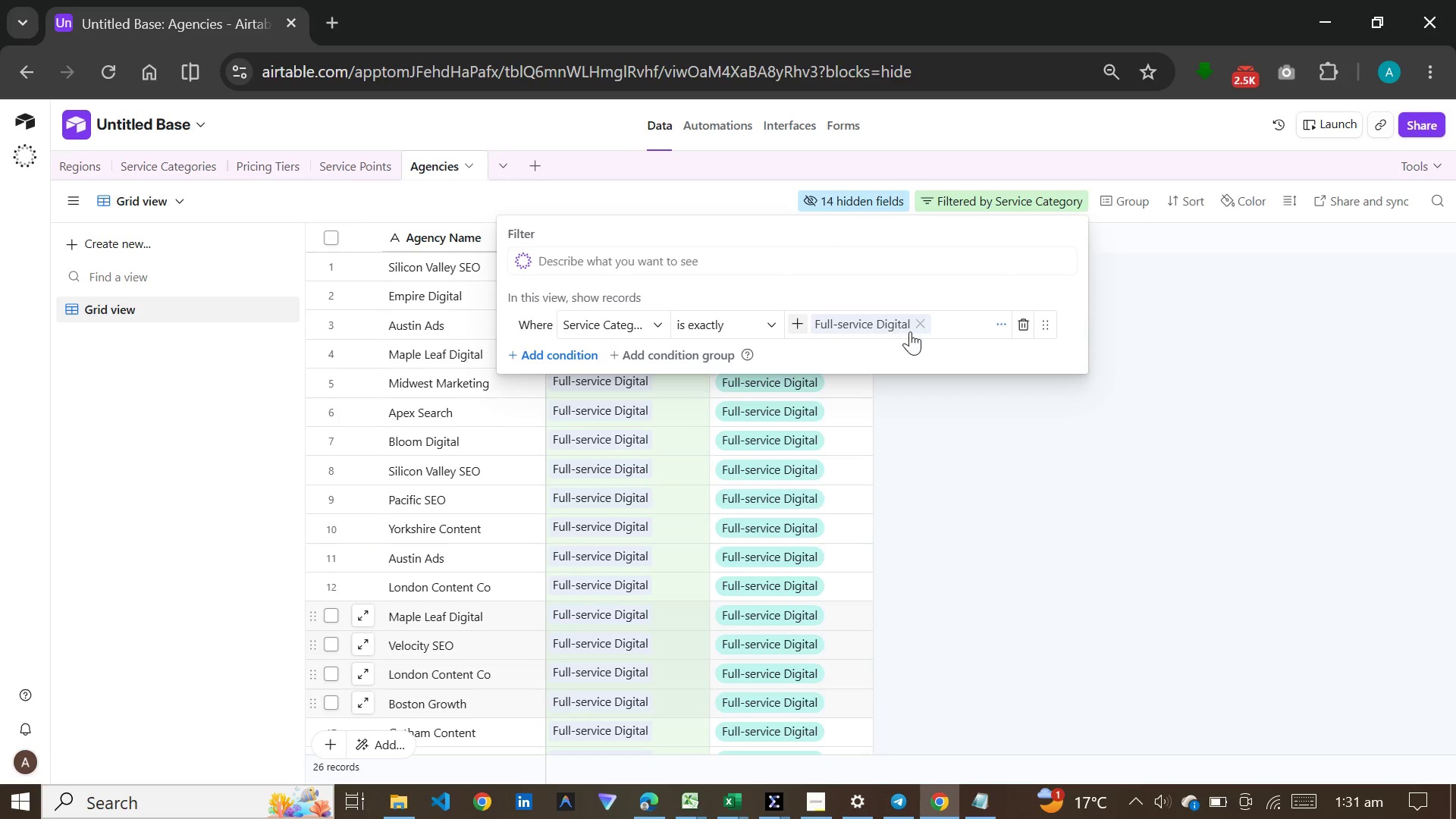 
left_click([919, 325])
 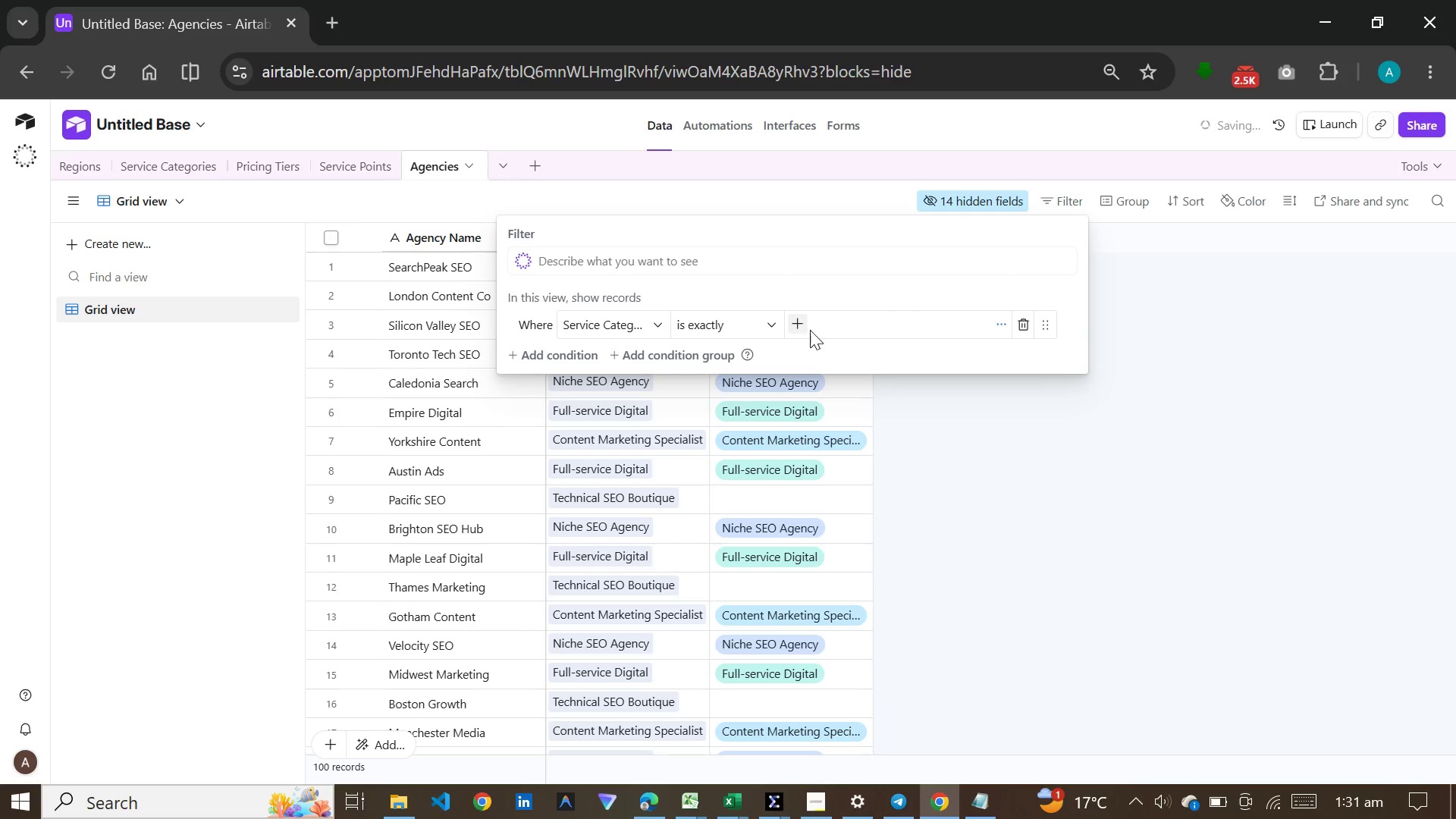 
left_click([799, 323])
 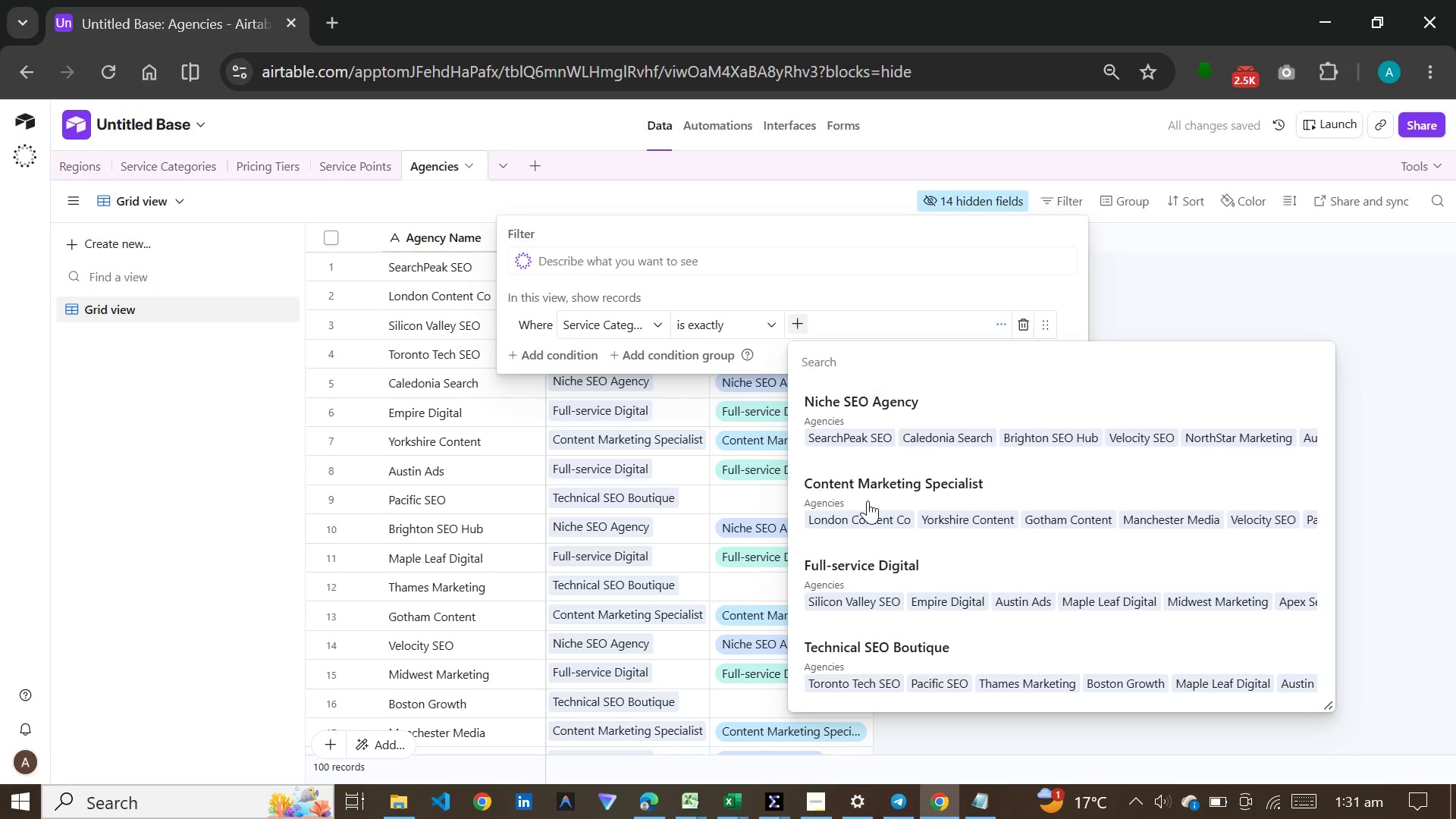 
left_click([844, 651])
 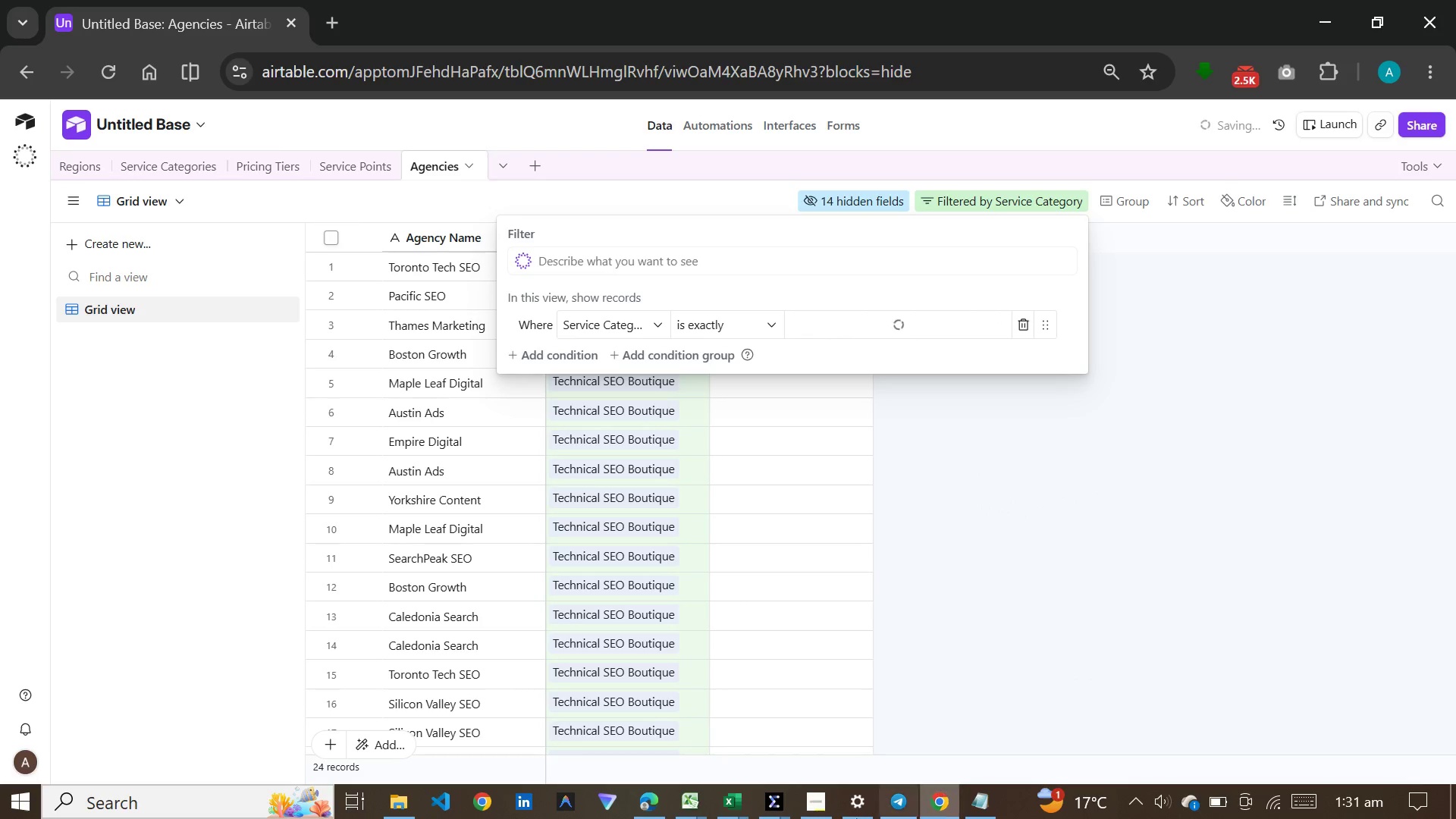 
left_click([821, 809])